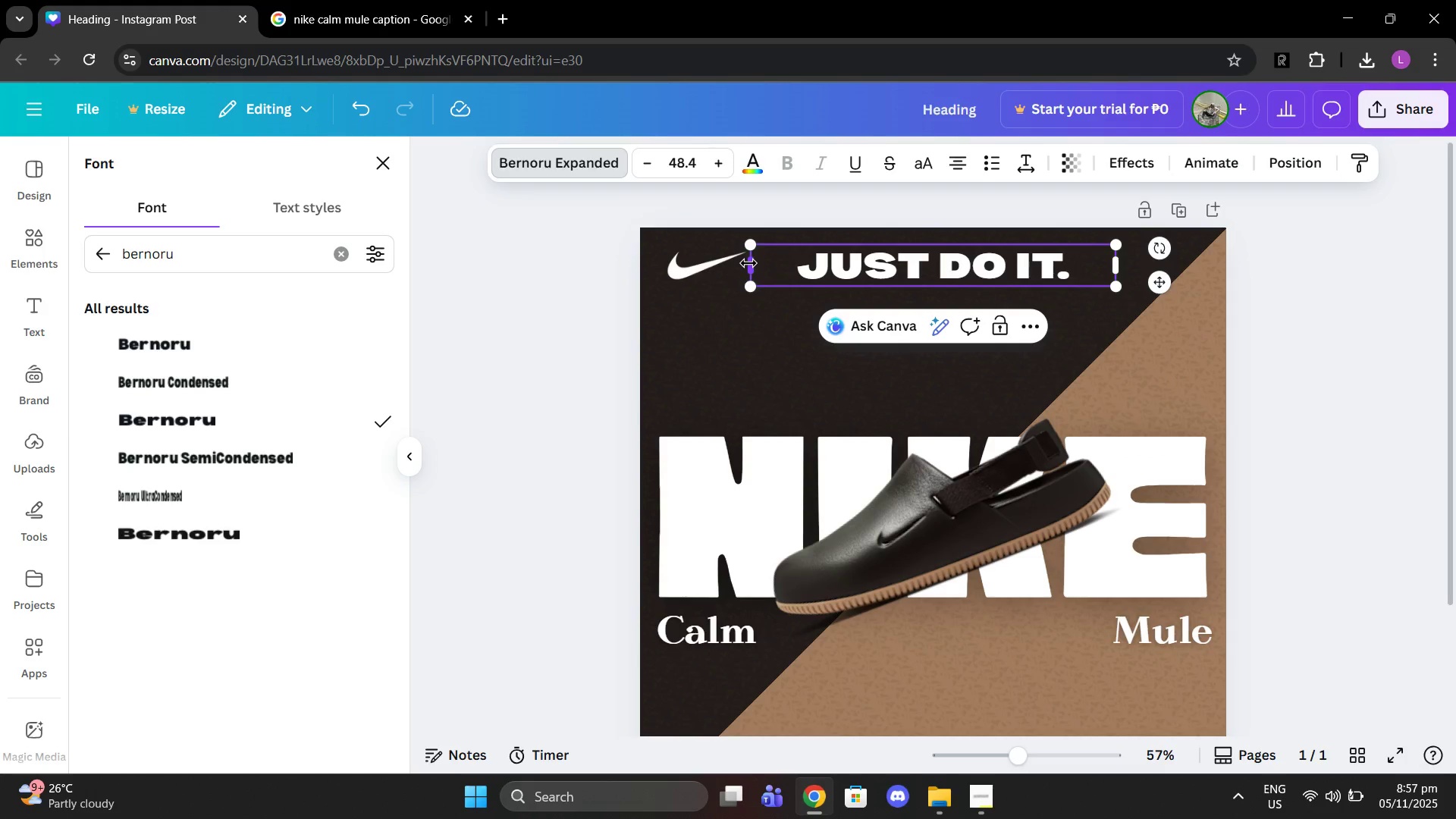 
left_click_drag(start_coordinate=[748, 263], to_coordinate=[837, 263])
 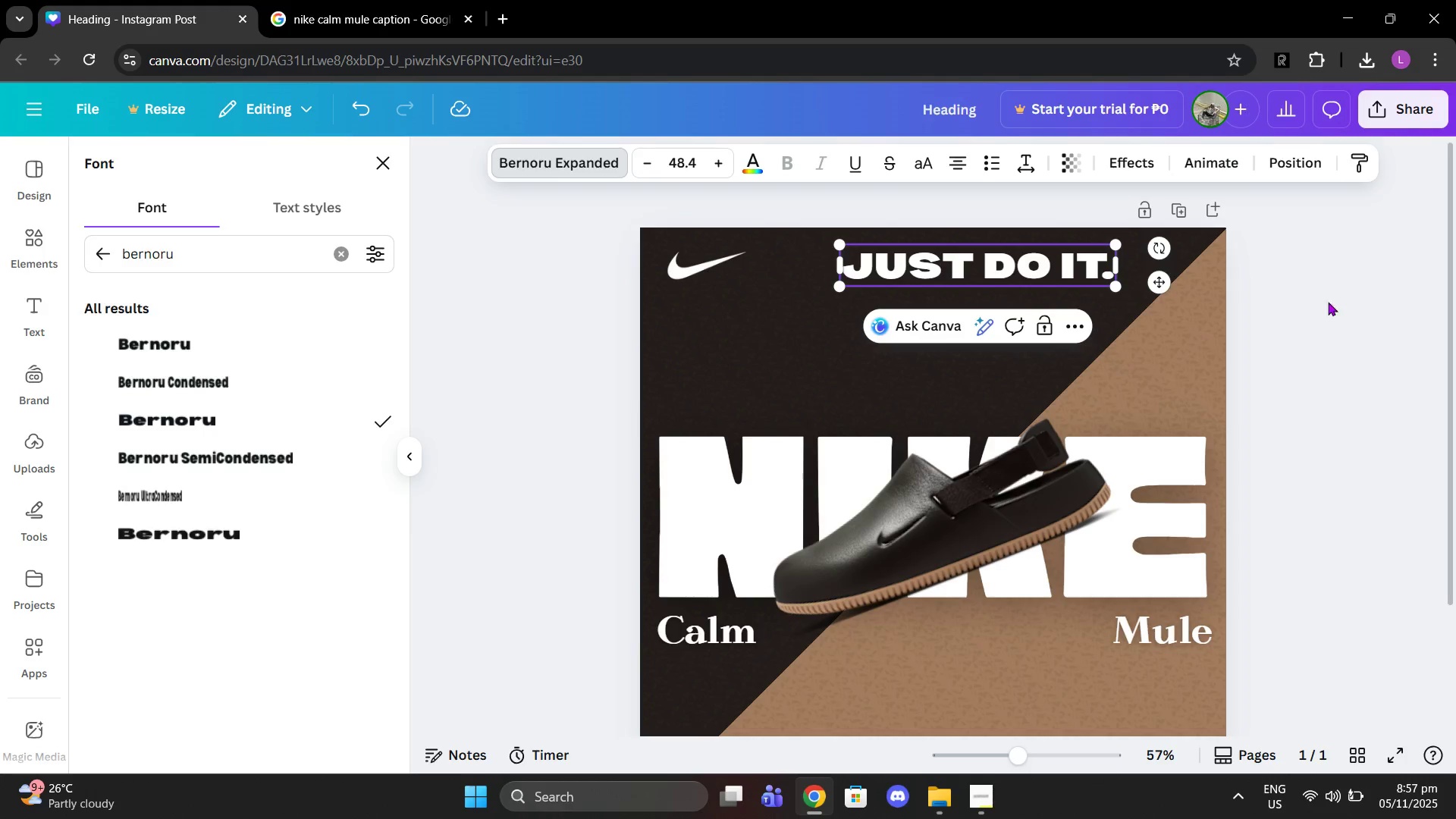 
left_click([1352, 305])
 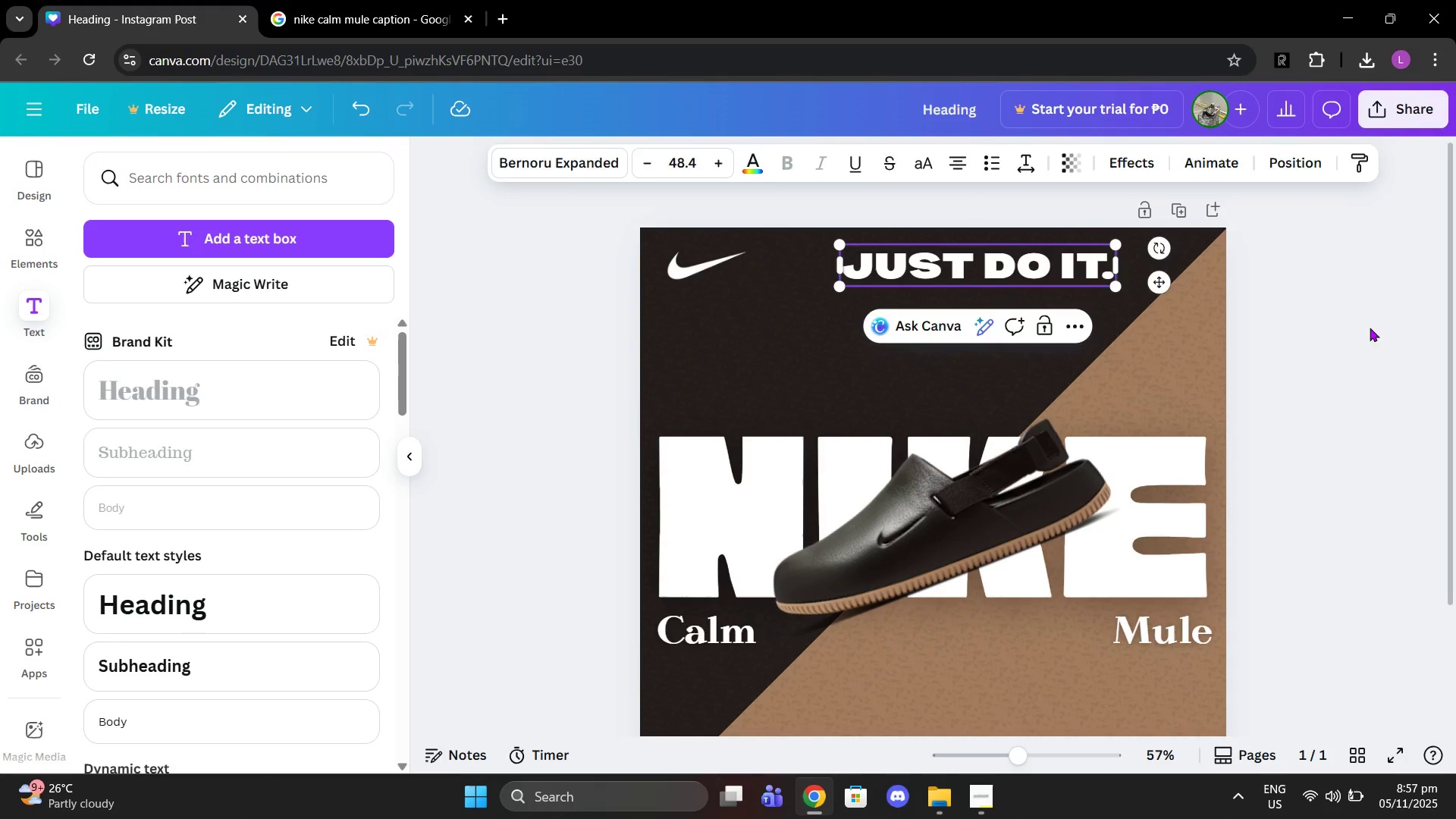 
left_click([1370, 328])
 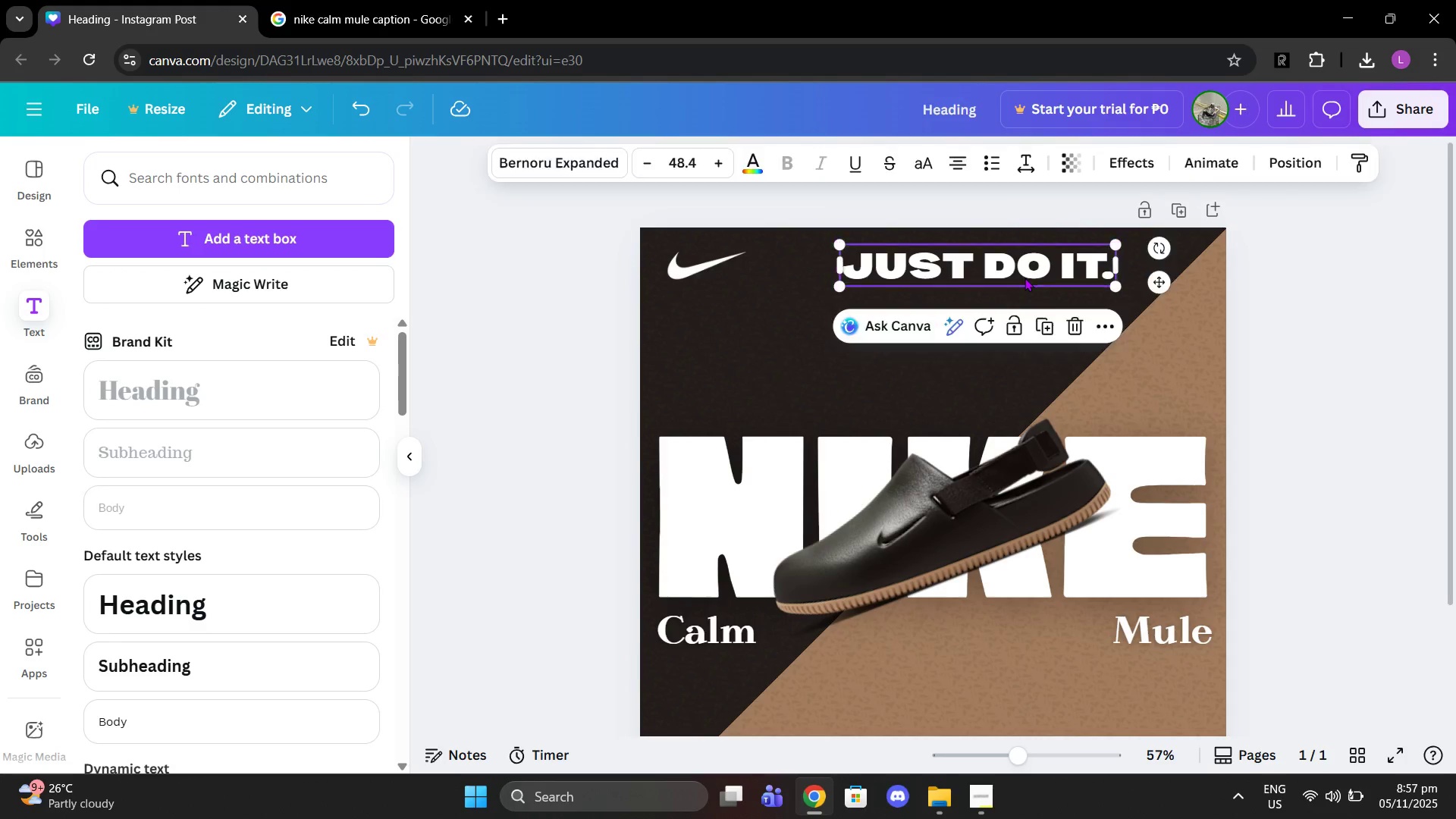 
left_click_drag(start_coordinate=[1025, 278], to_coordinate=[908, 277])
 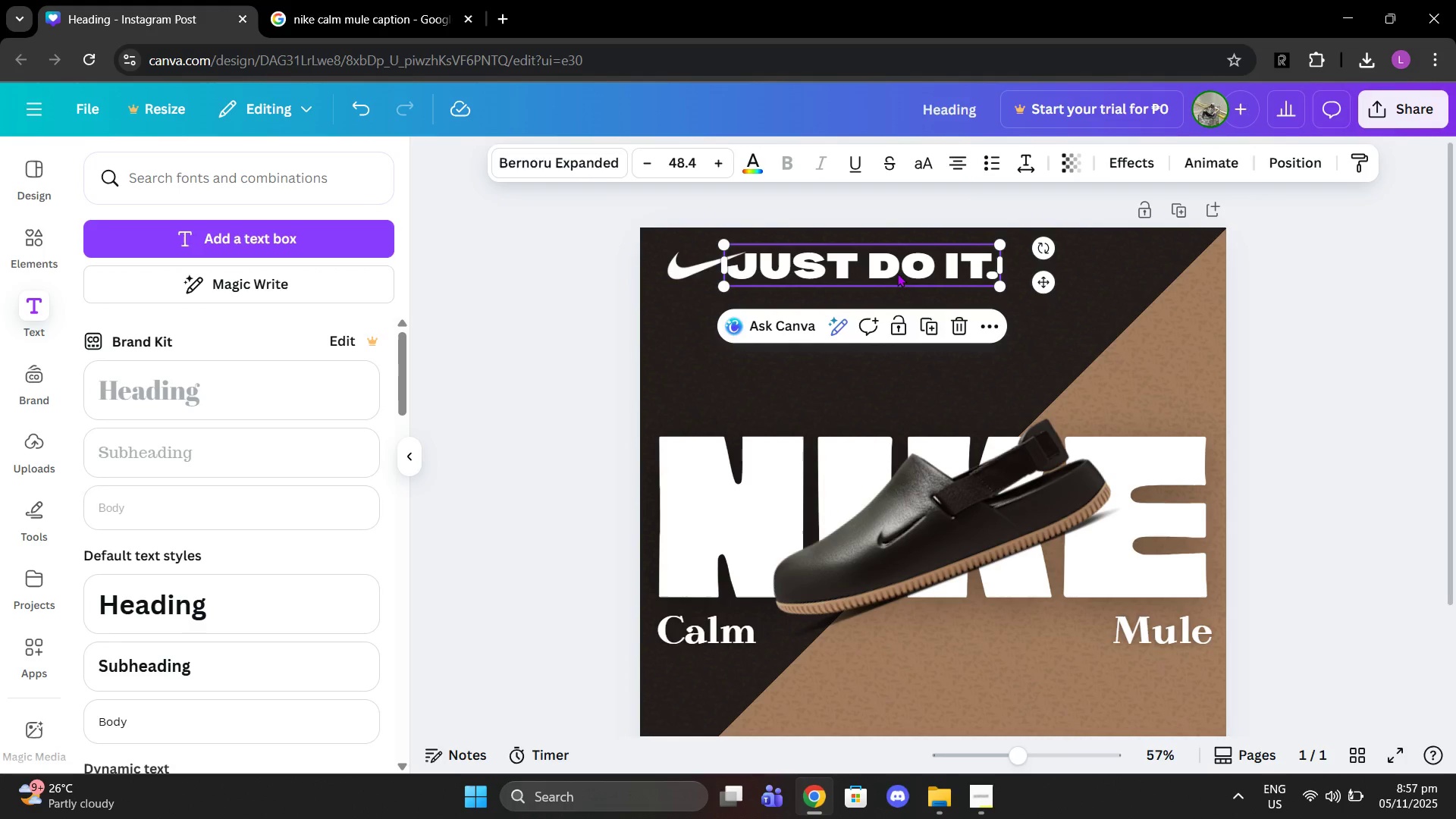 
wait(9.12)
 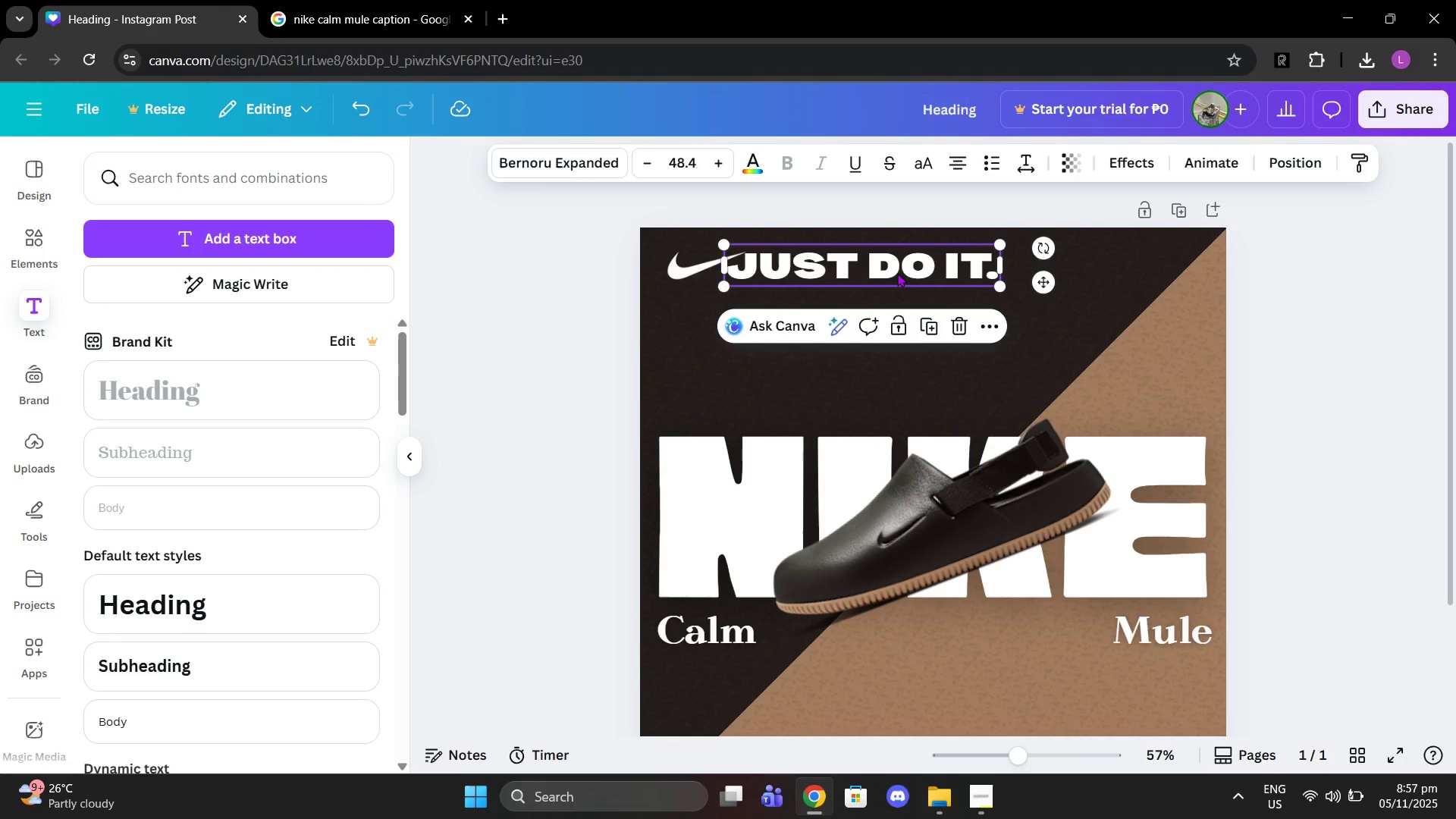 
left_click([1125, 315])
 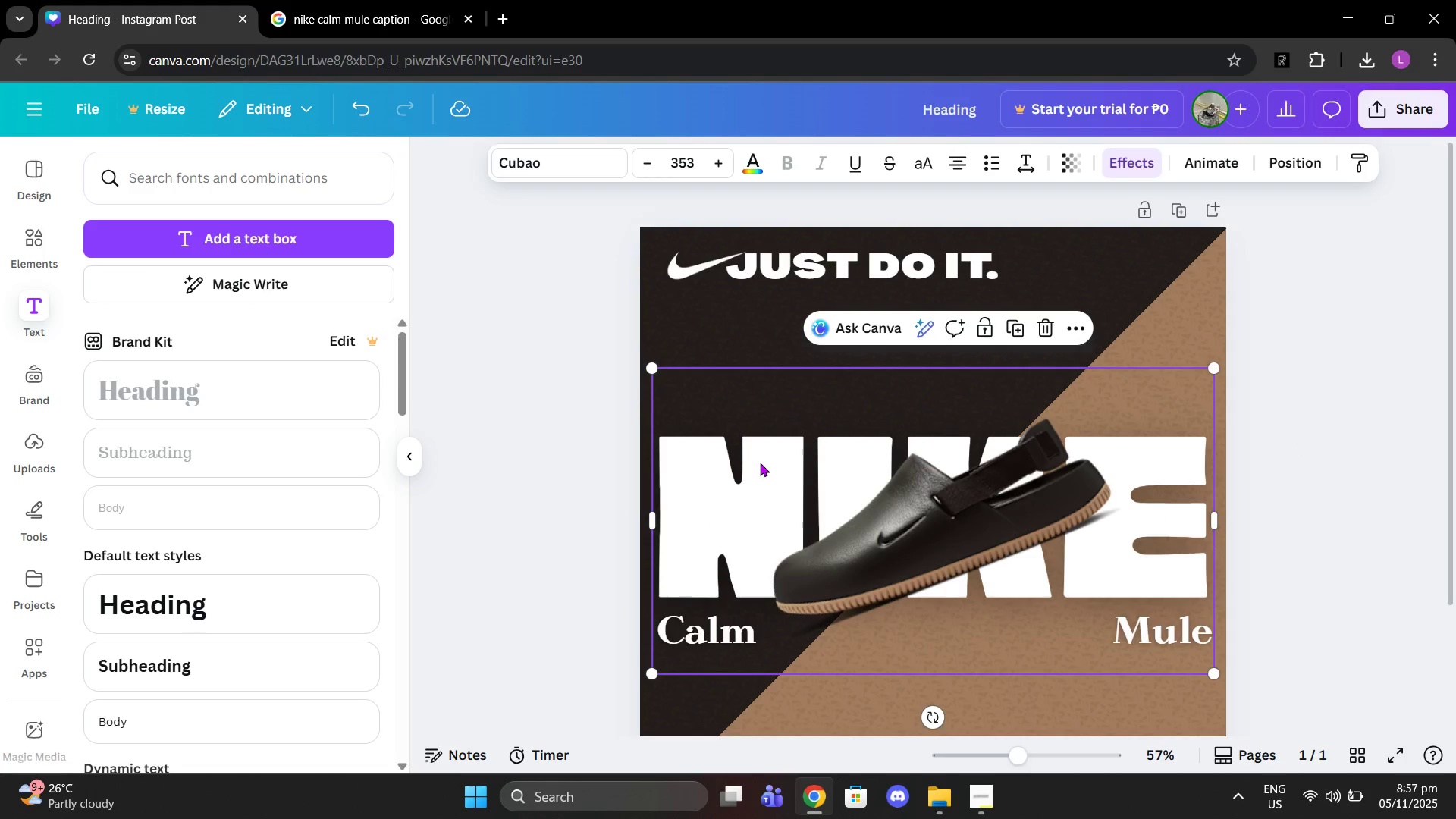 
left_click([760, 463])
 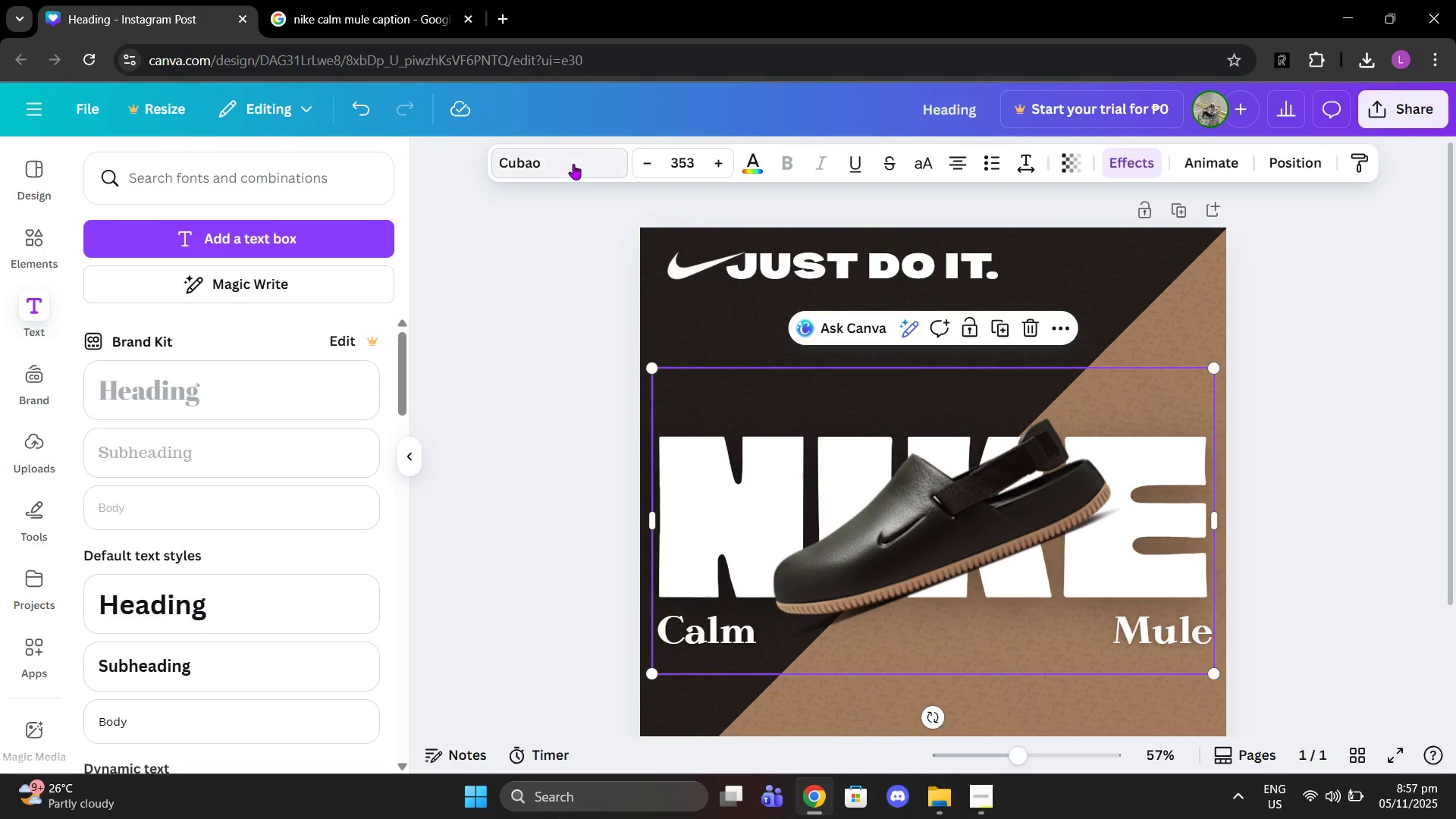 
left_click([573, 164])
 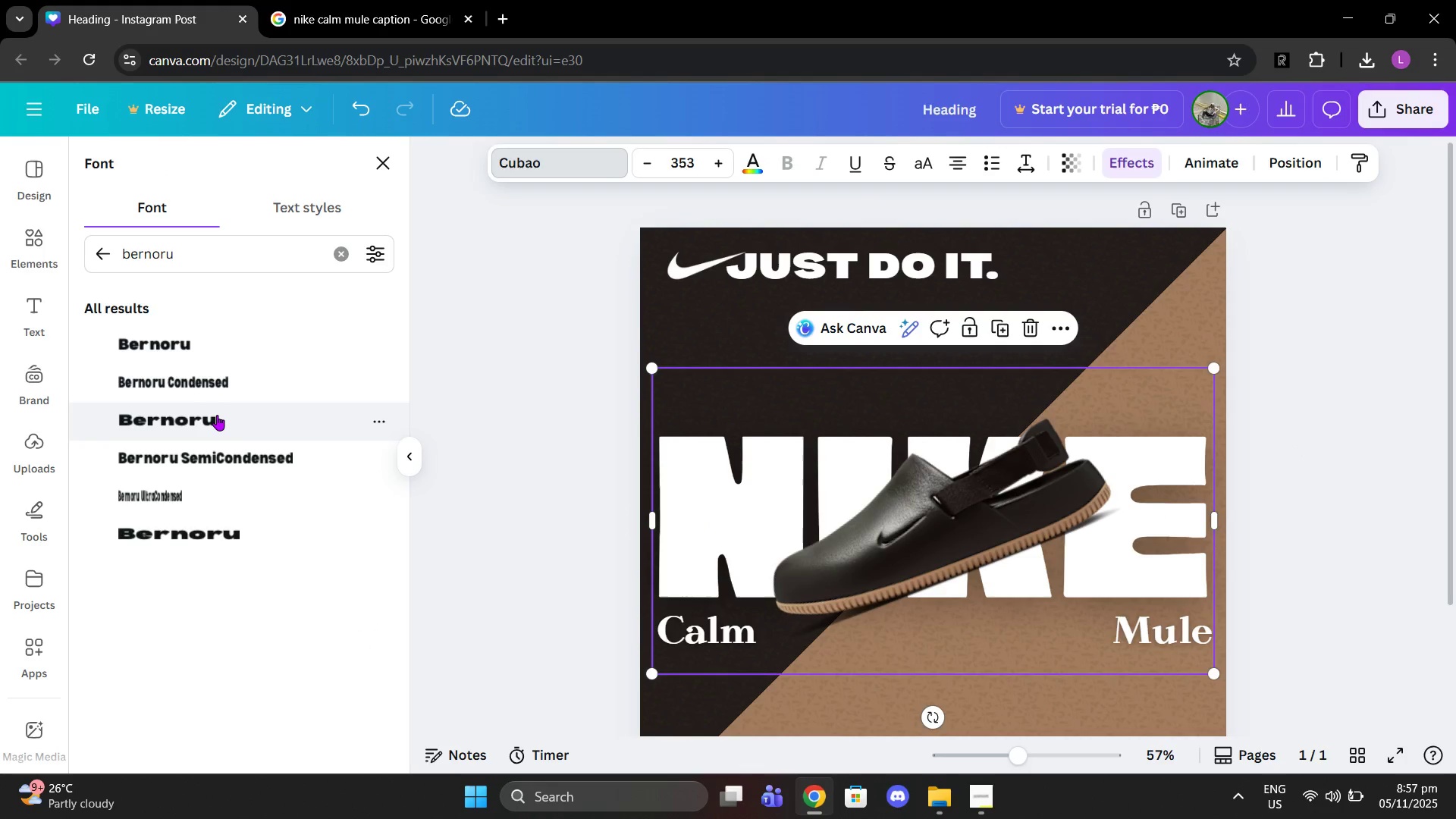 
left_click([217, 415])
 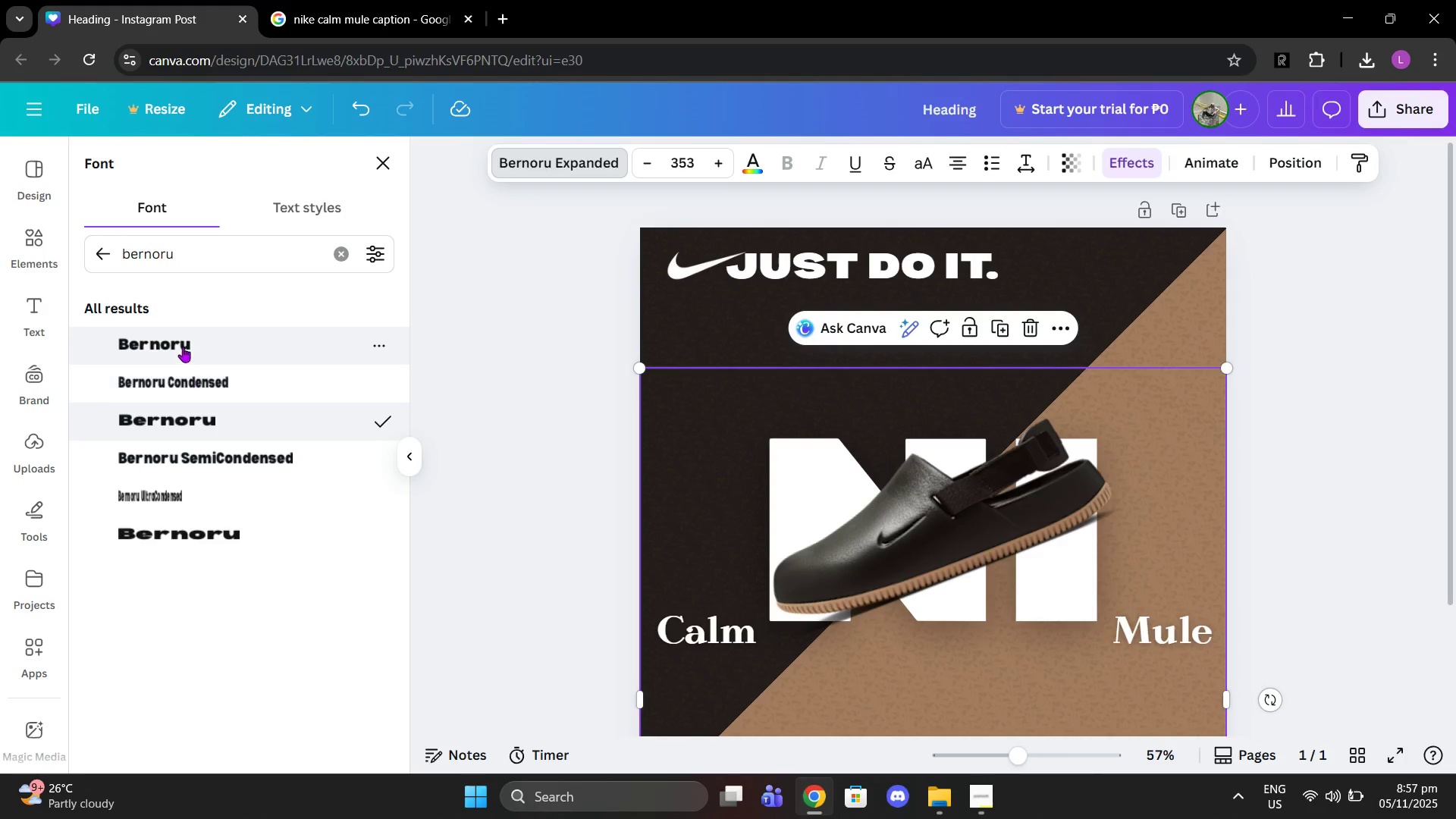 
left_click([183, 347])
 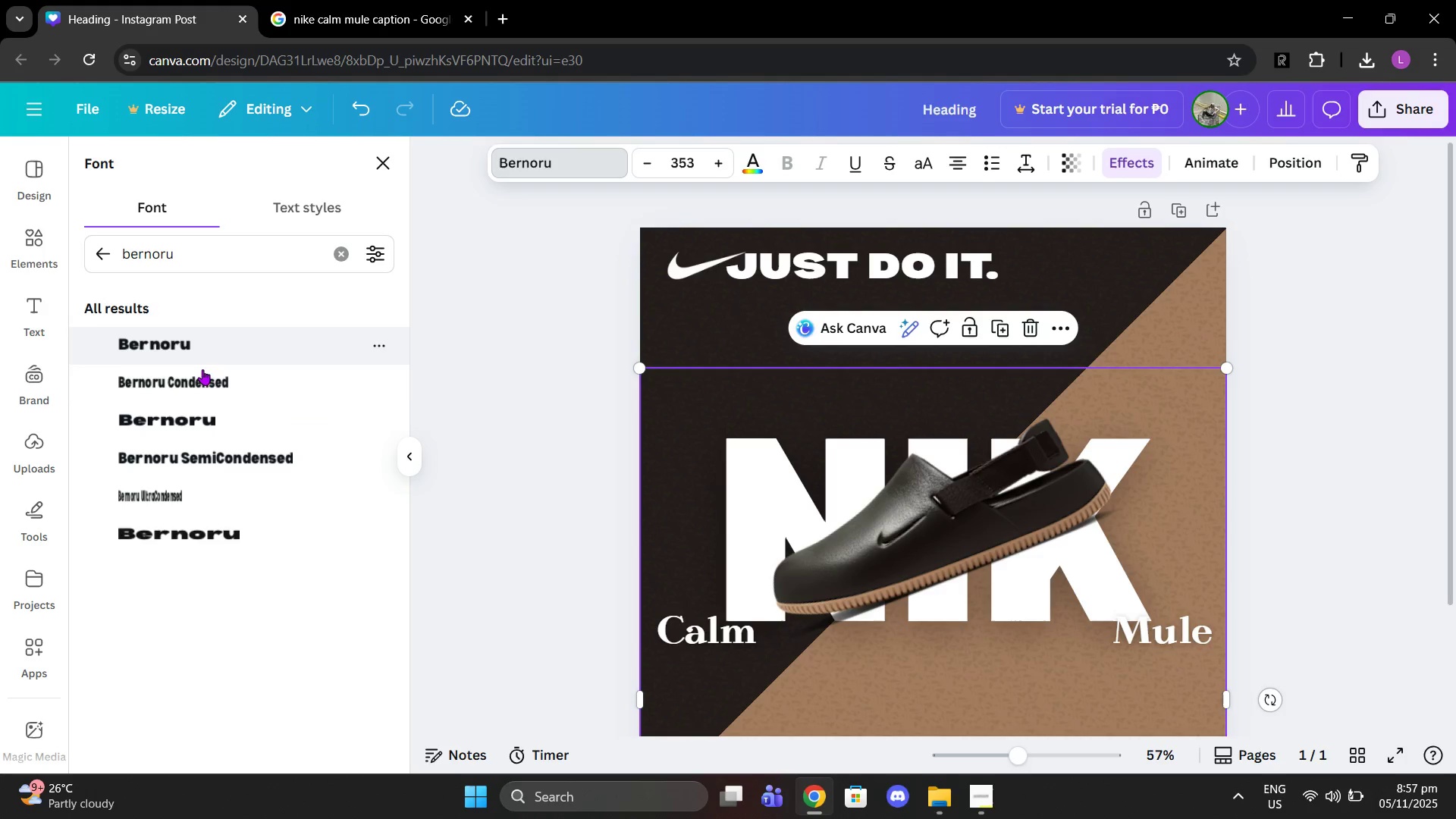 
left_click([205, 377])
 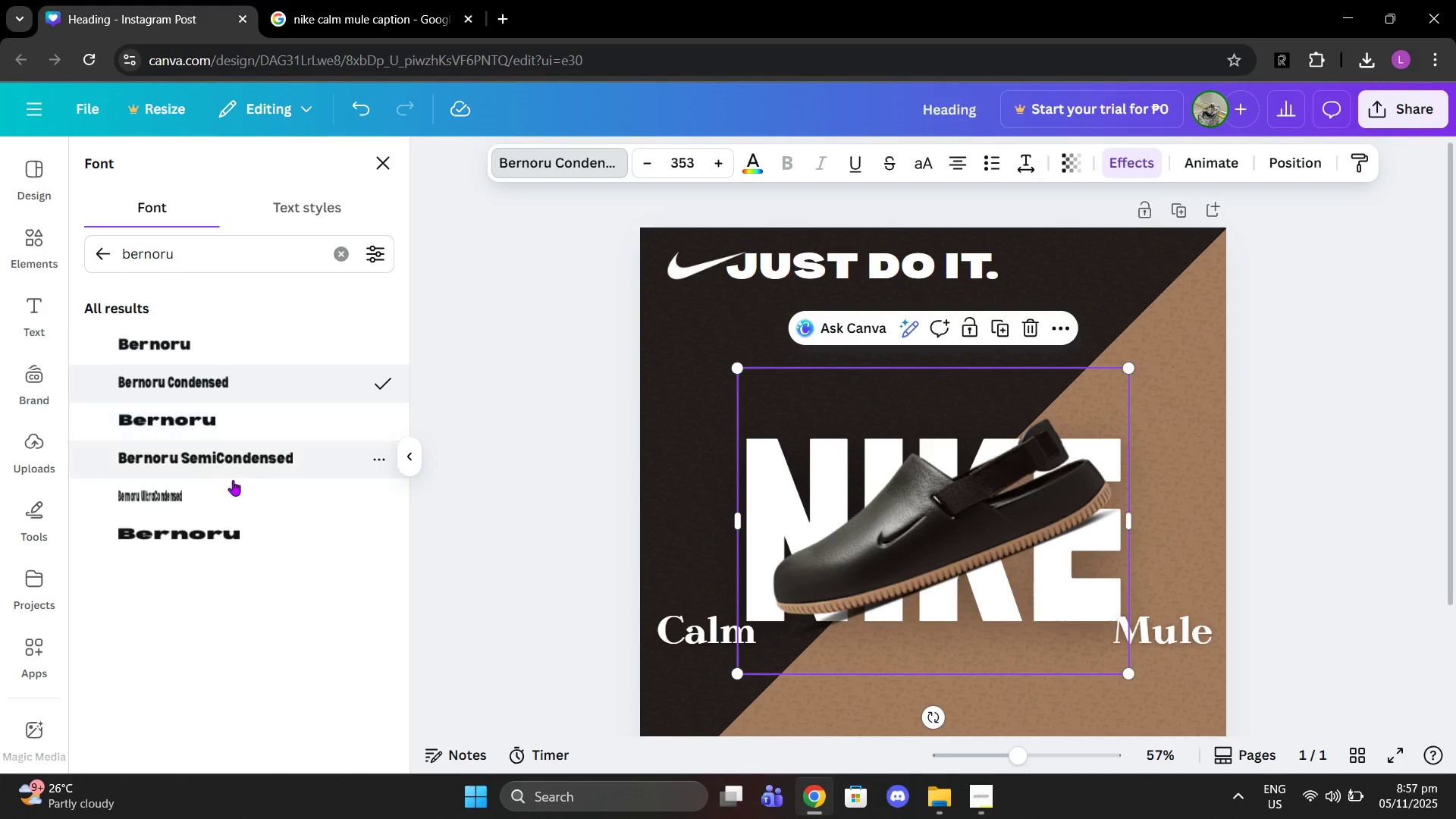 
left_click([253, 511])
 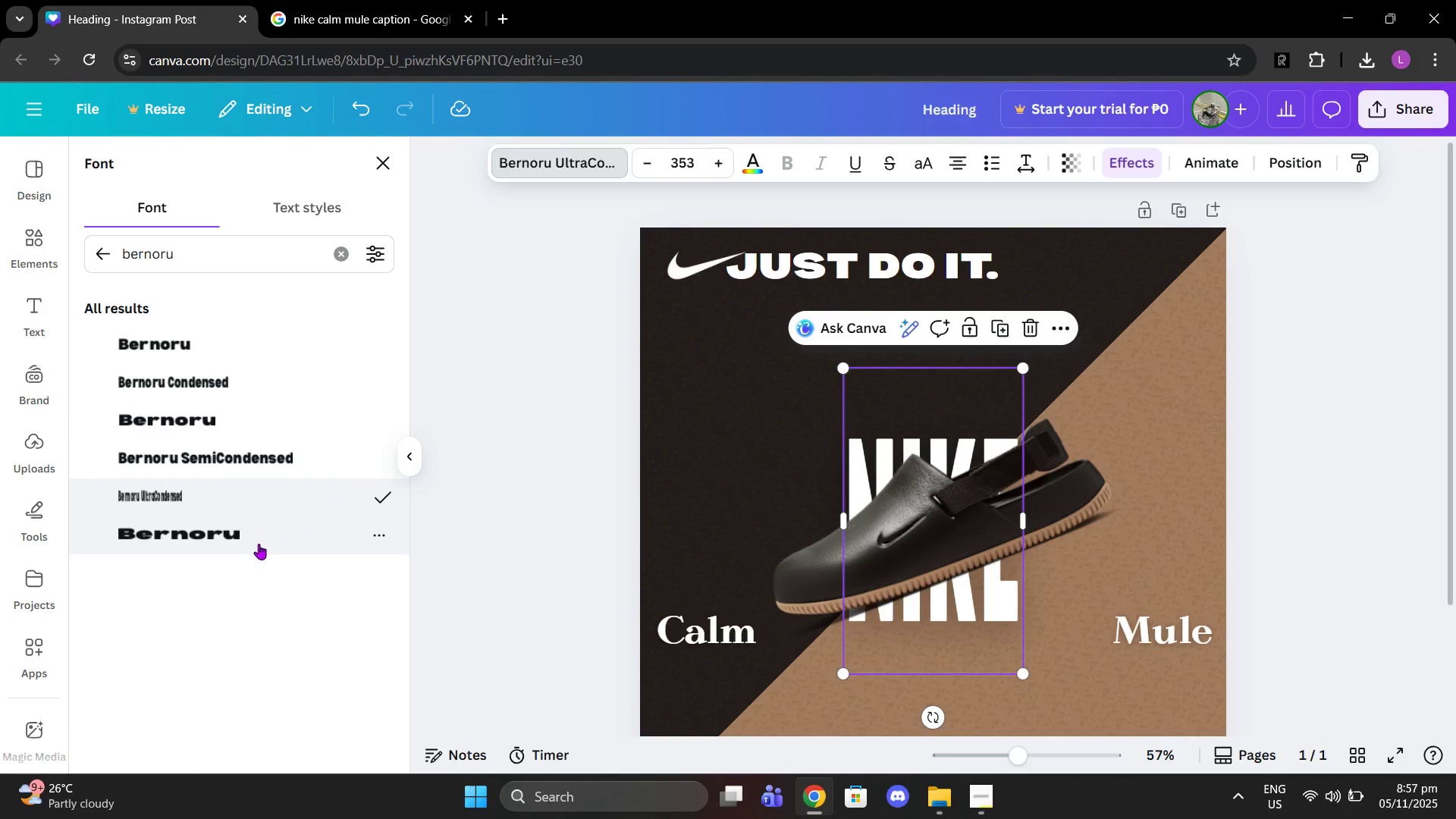 
left_click([259, 544])
 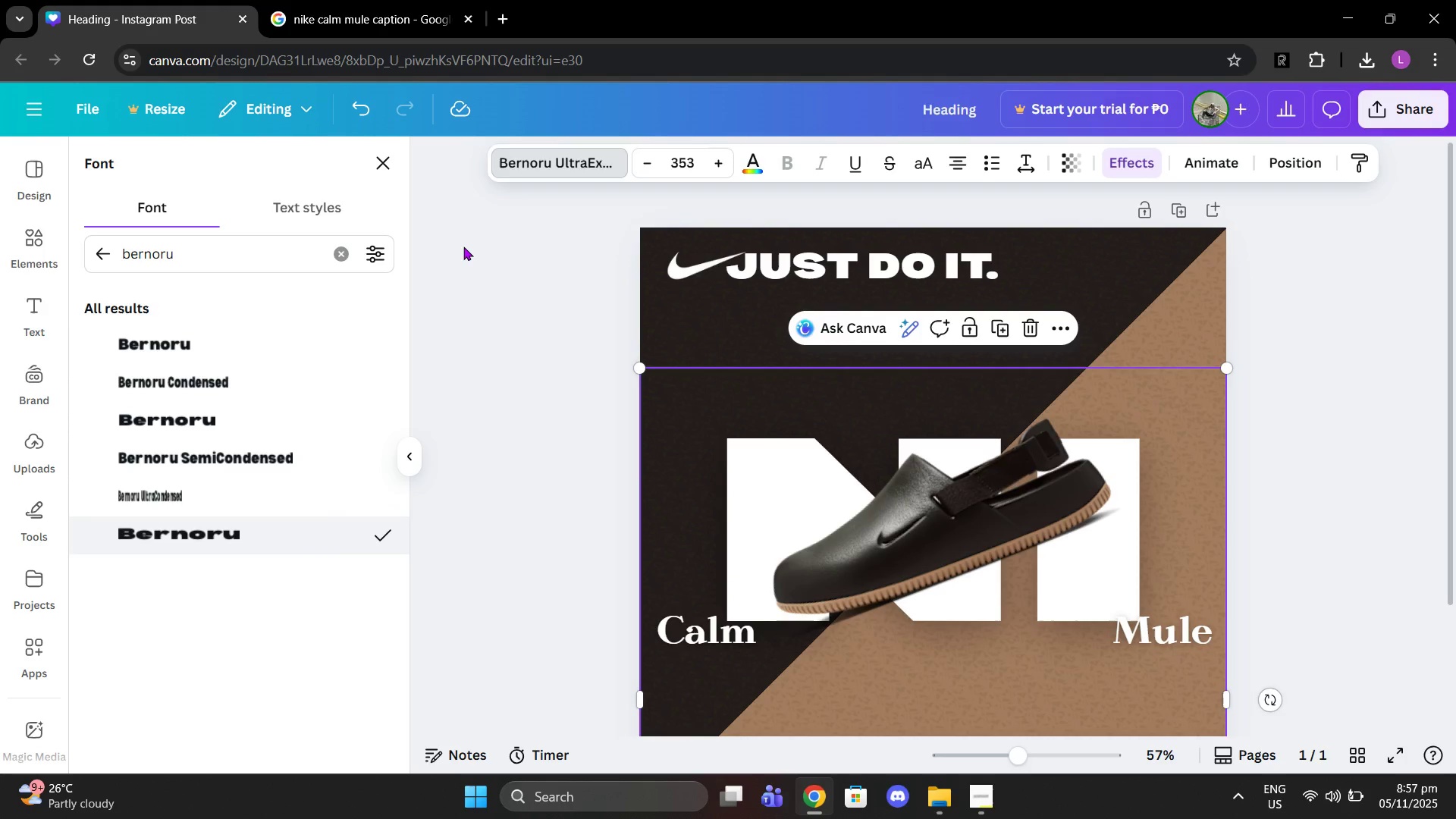 
key(Control+Z)
 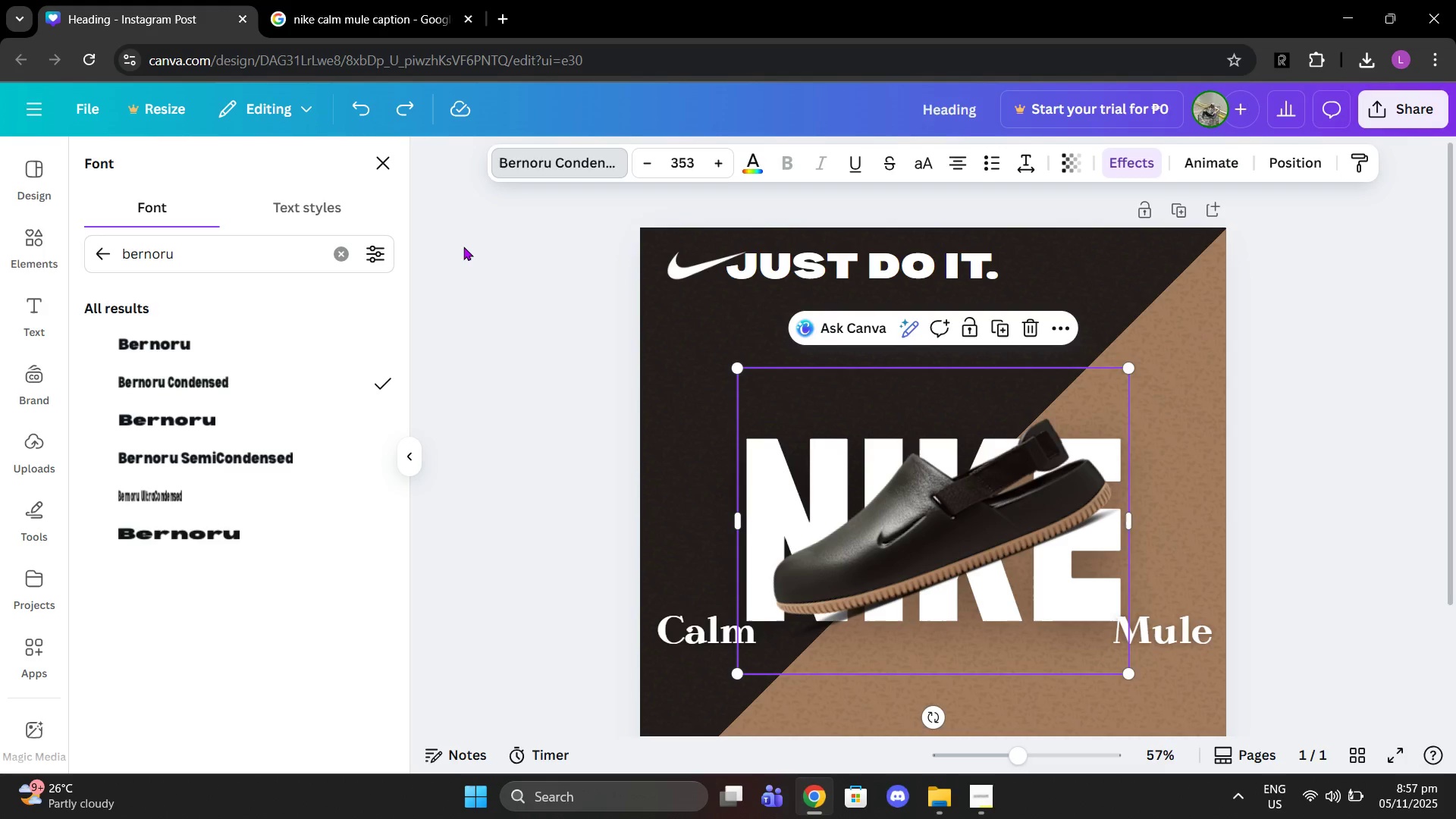 
key(Control+Z)
 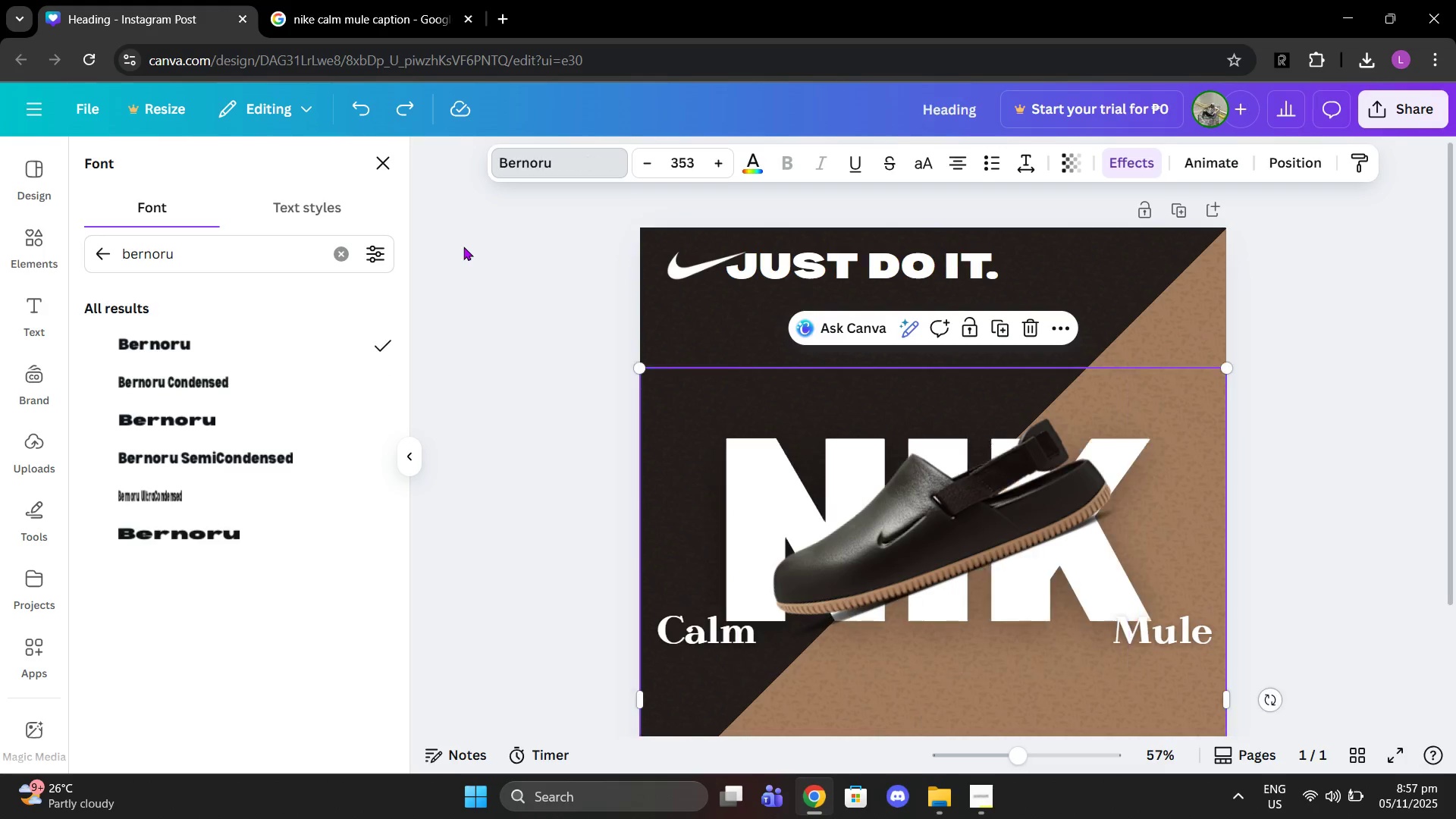 
key(Control+Z)
 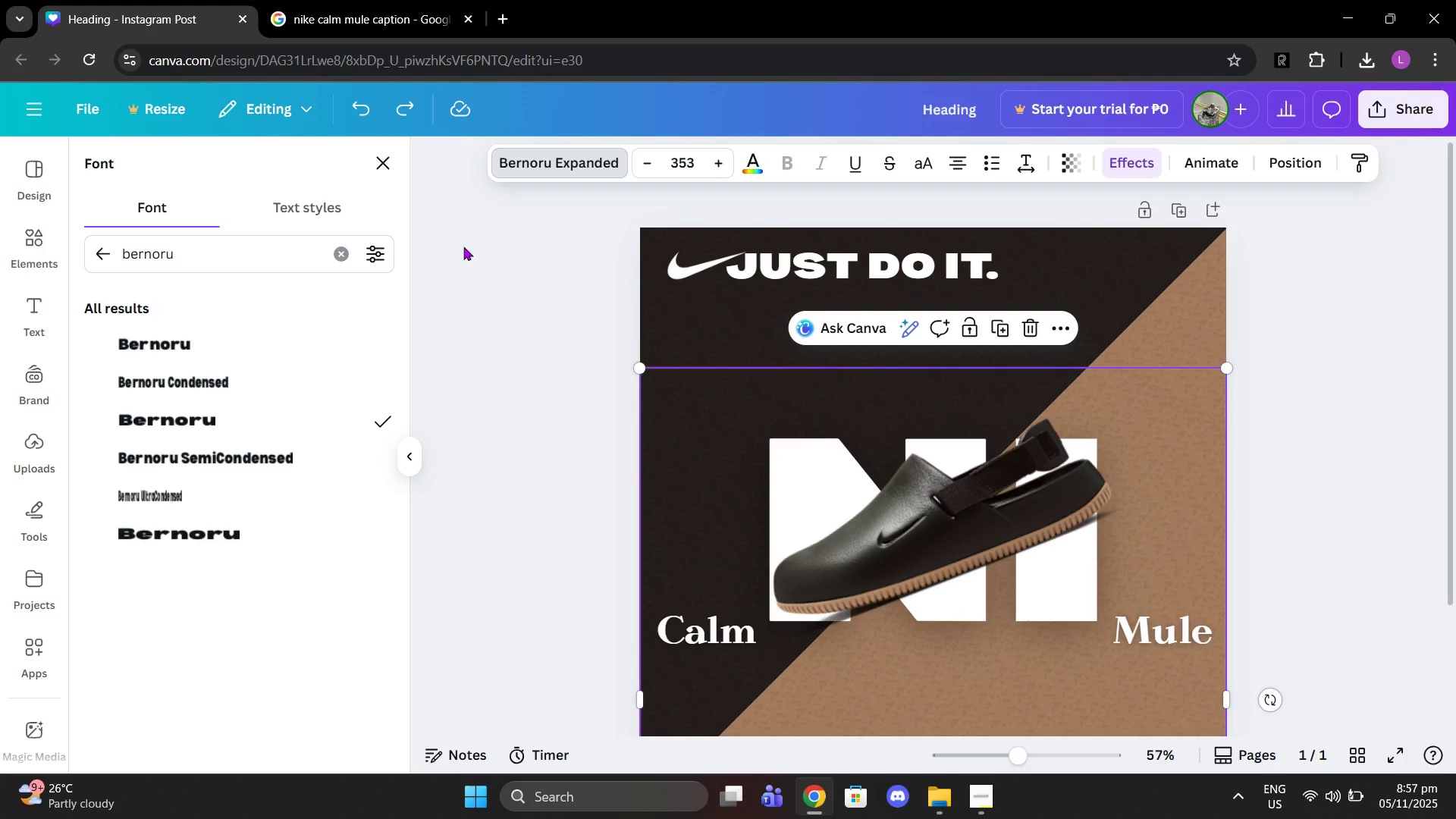 
key(Control+Z)
 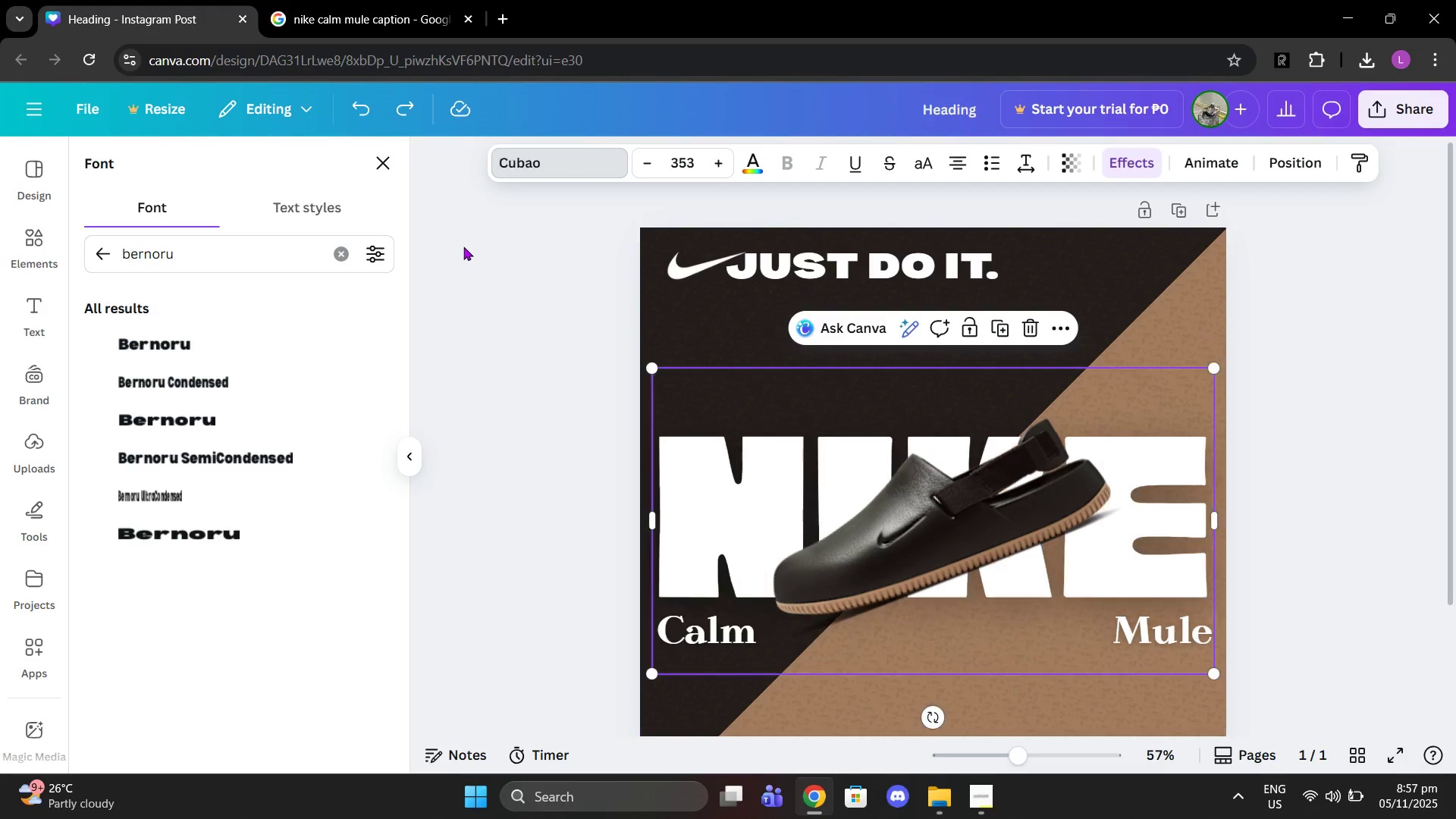 
key(Control+Z)
 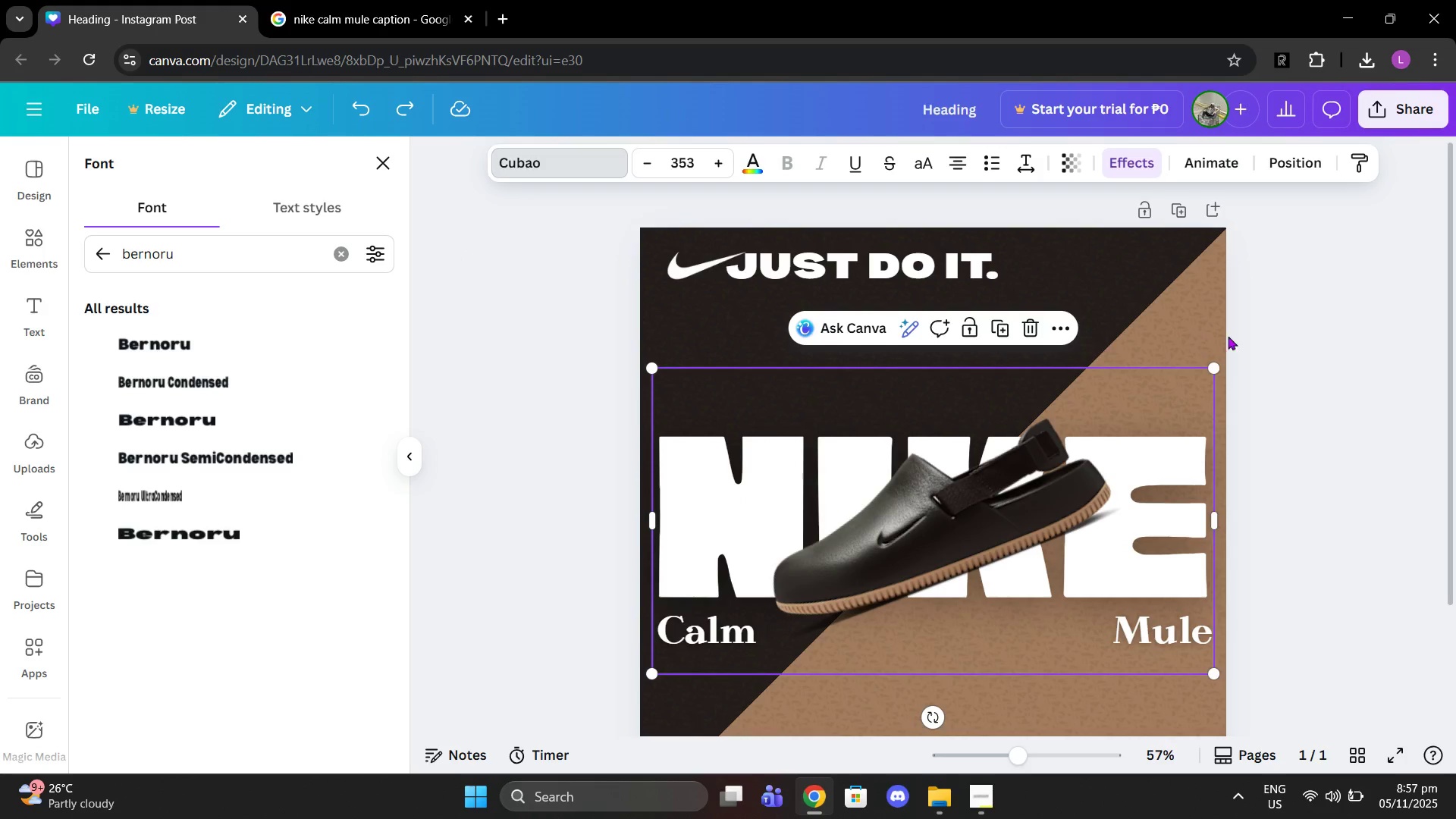 
left_click([1349, 424])
 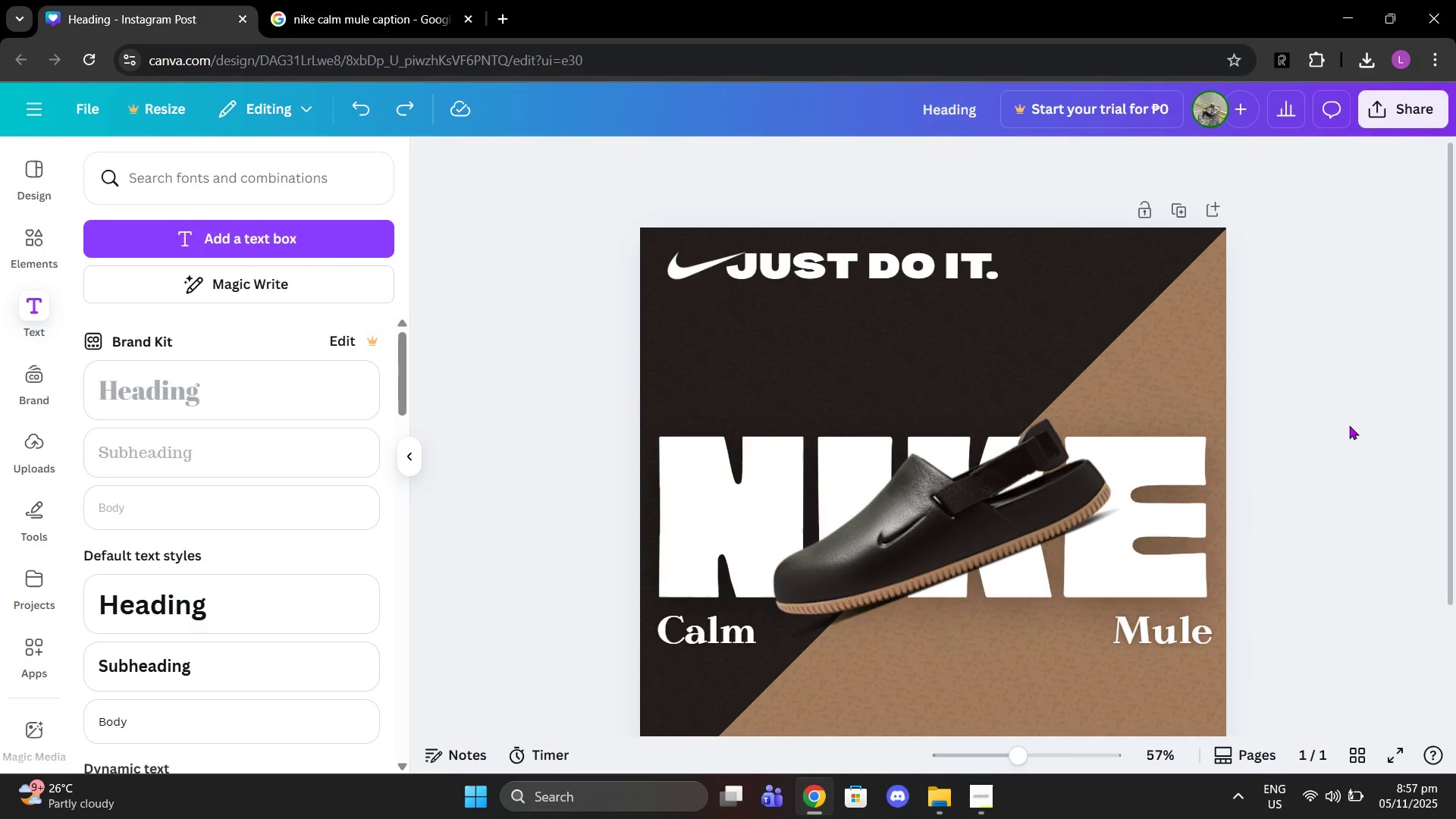 
left_click([1349, 424])
 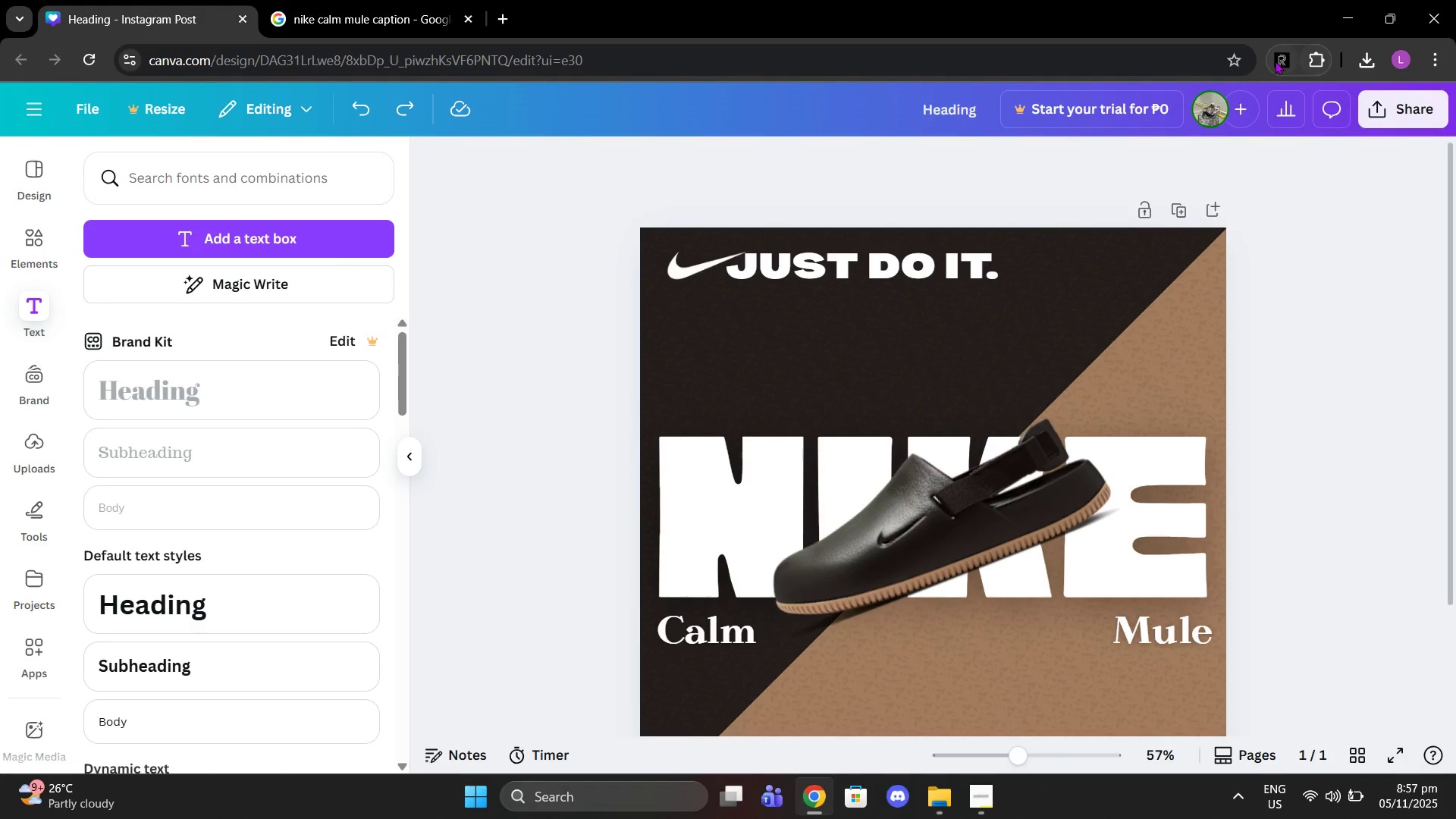 
left_click([1275, 61])
 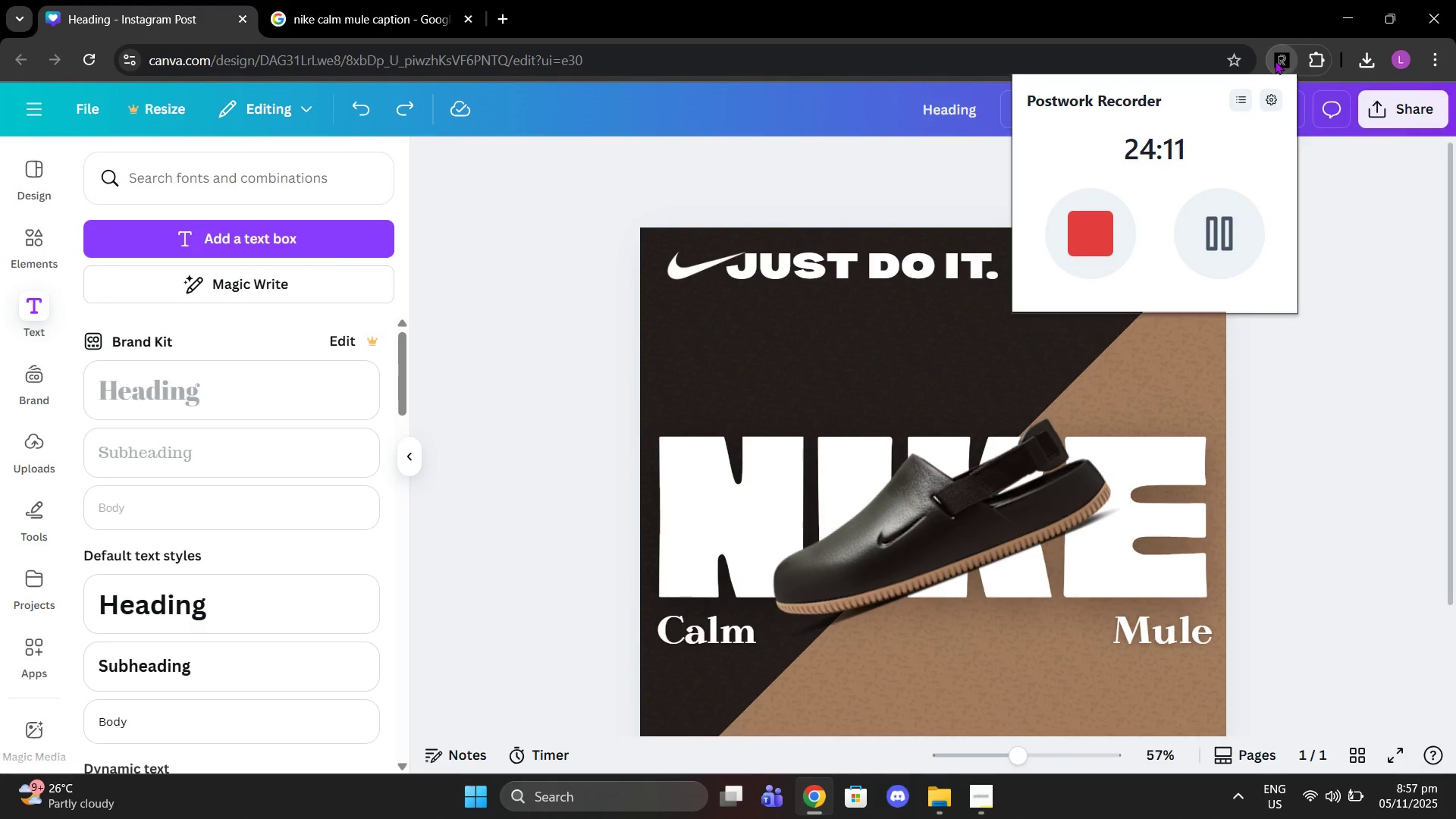 
left_click([1275, 61])
 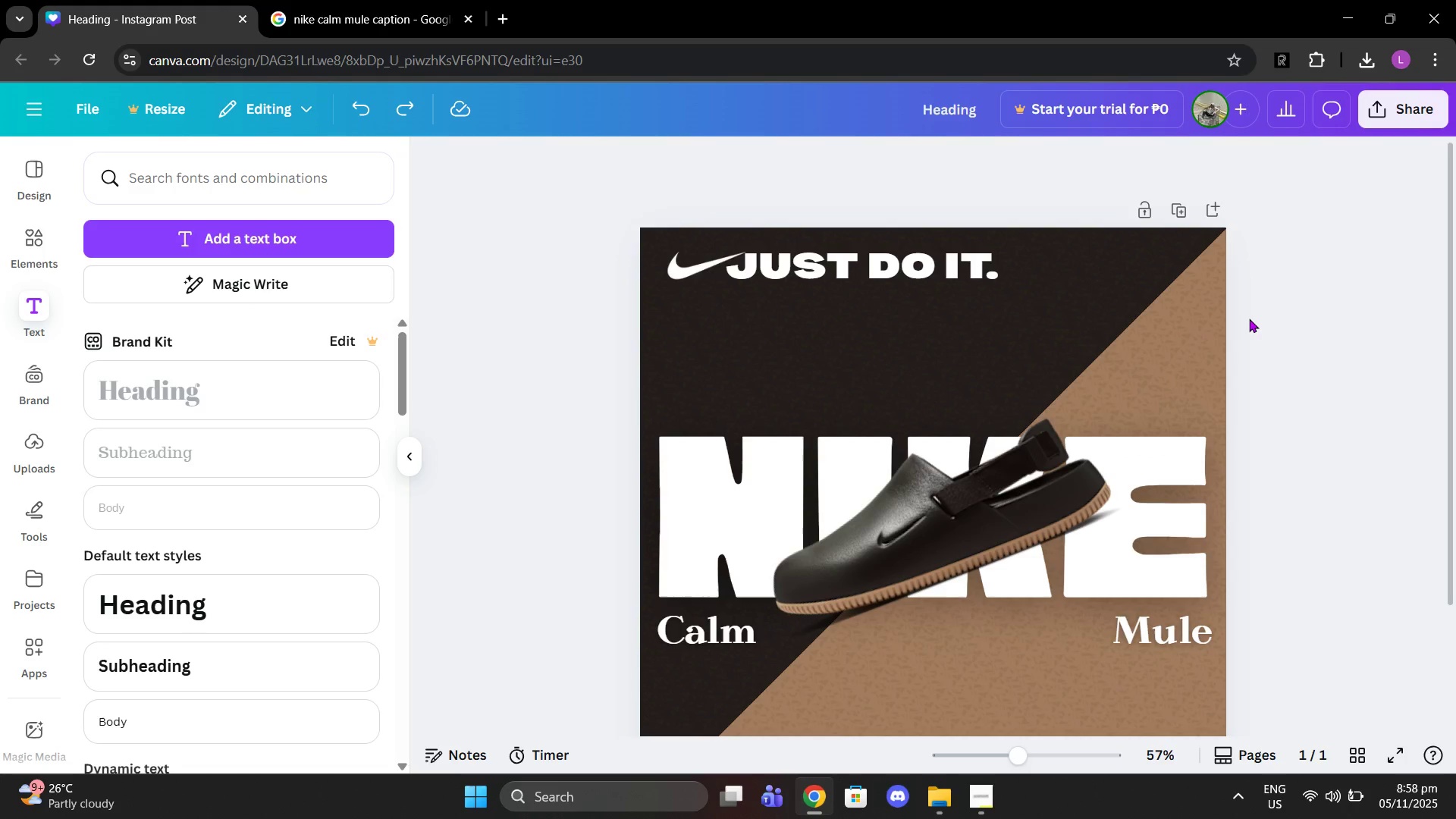 
wait(19.16)
 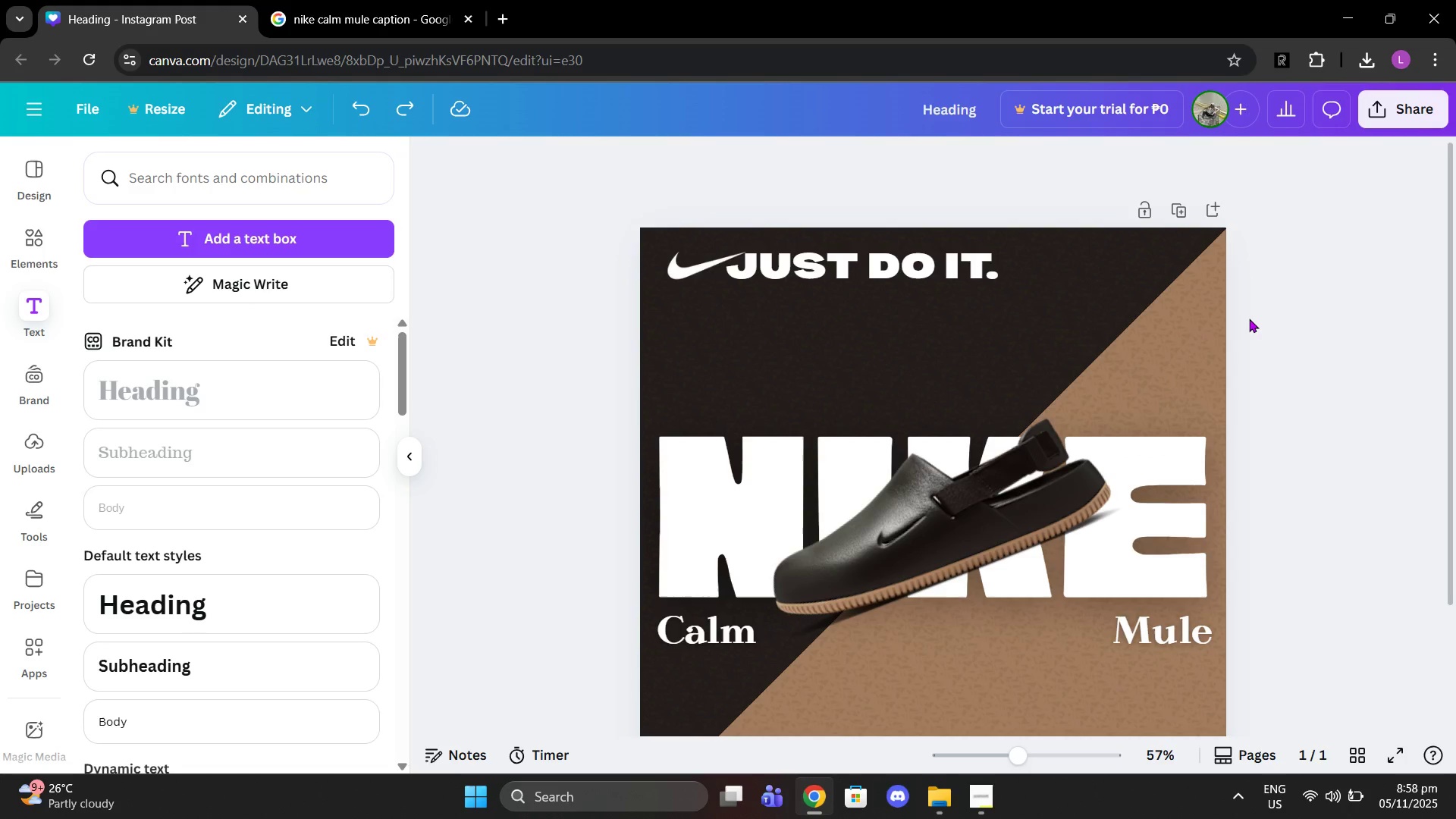 
left_click_drag(start_coordinate=[927, 273], to_coordinate=[1155, 274])
 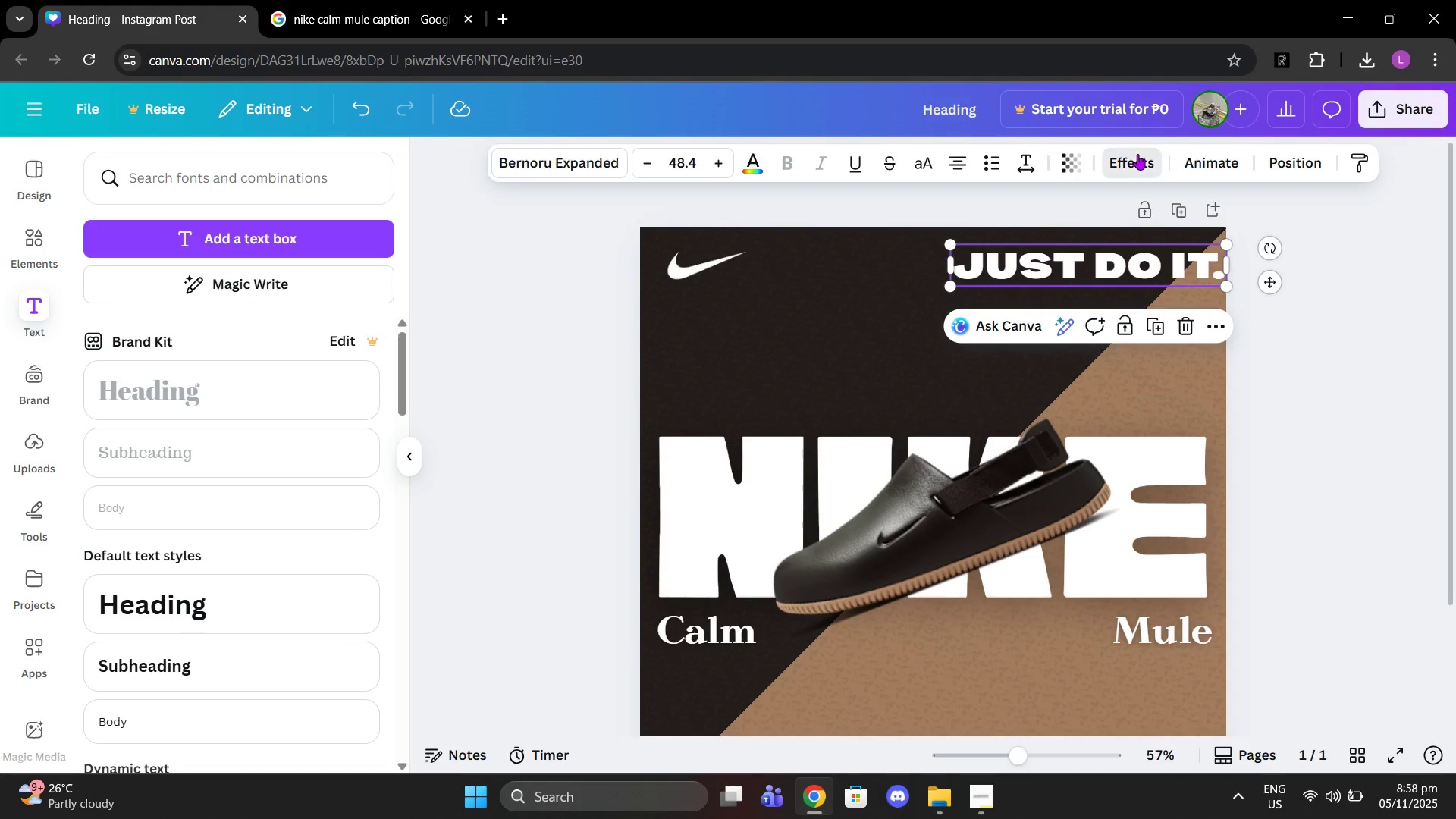 
left_click([1138, 154])
 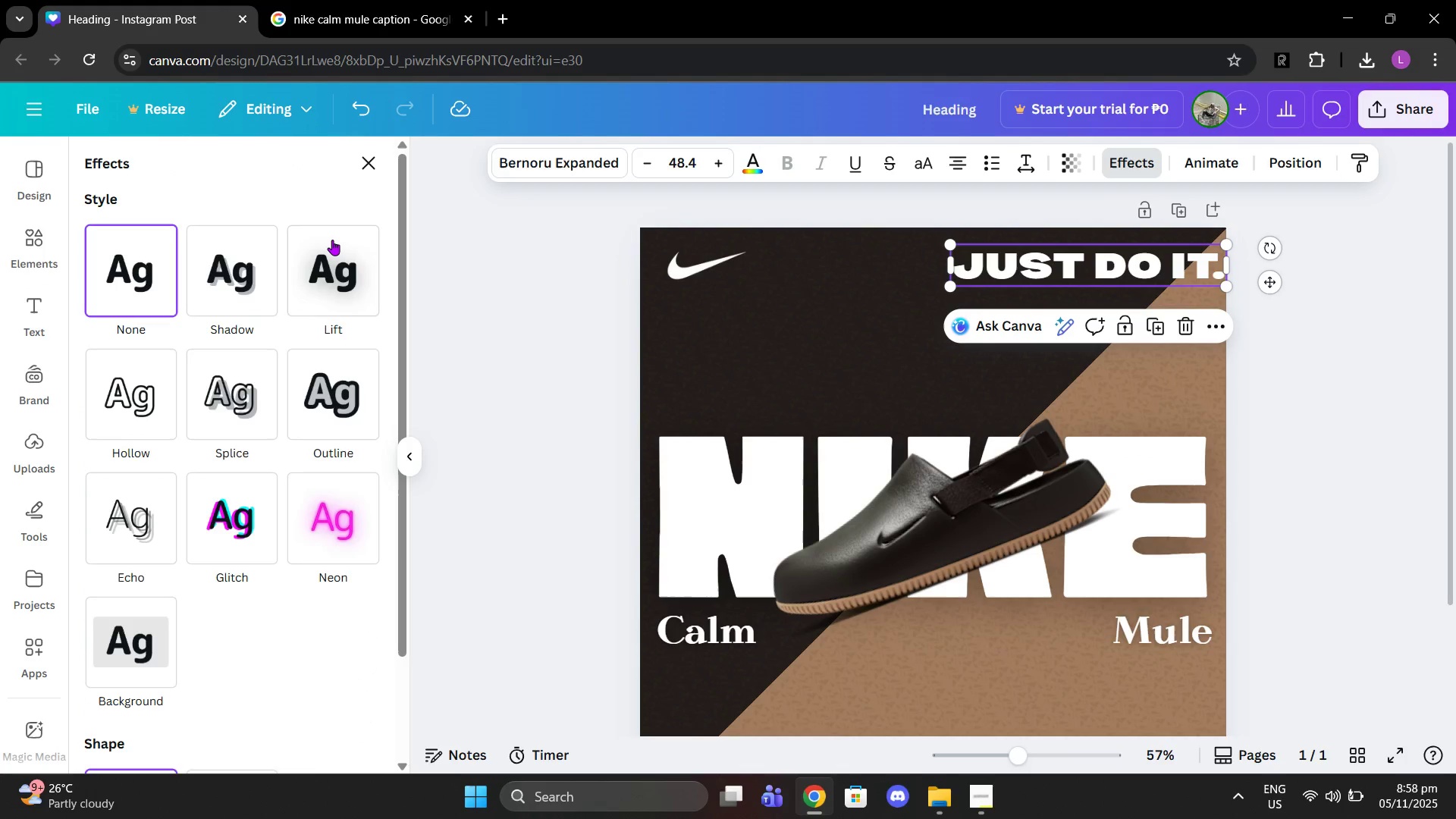 
left_click([331, 240])
 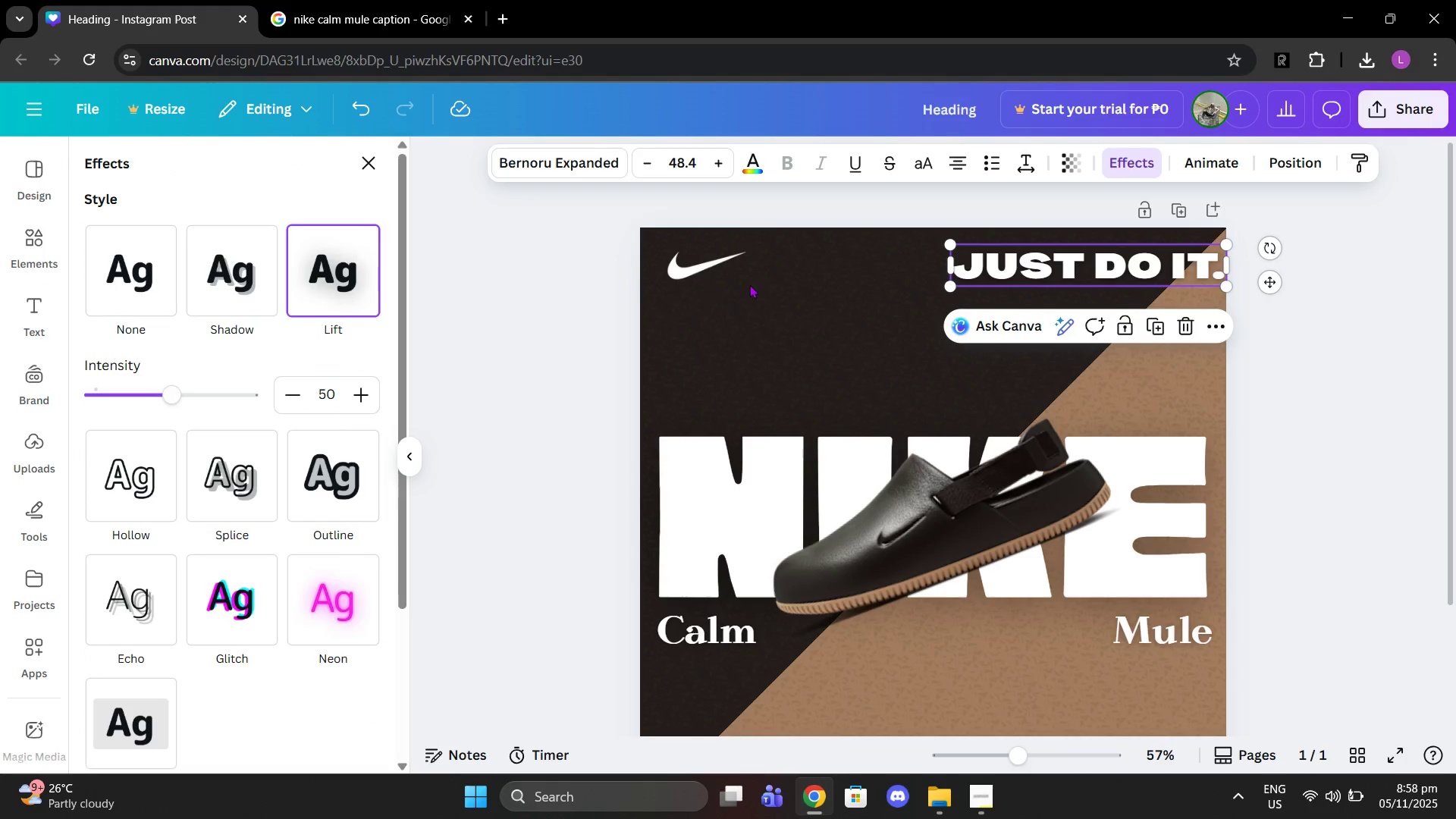 
left_click([749, 284])
 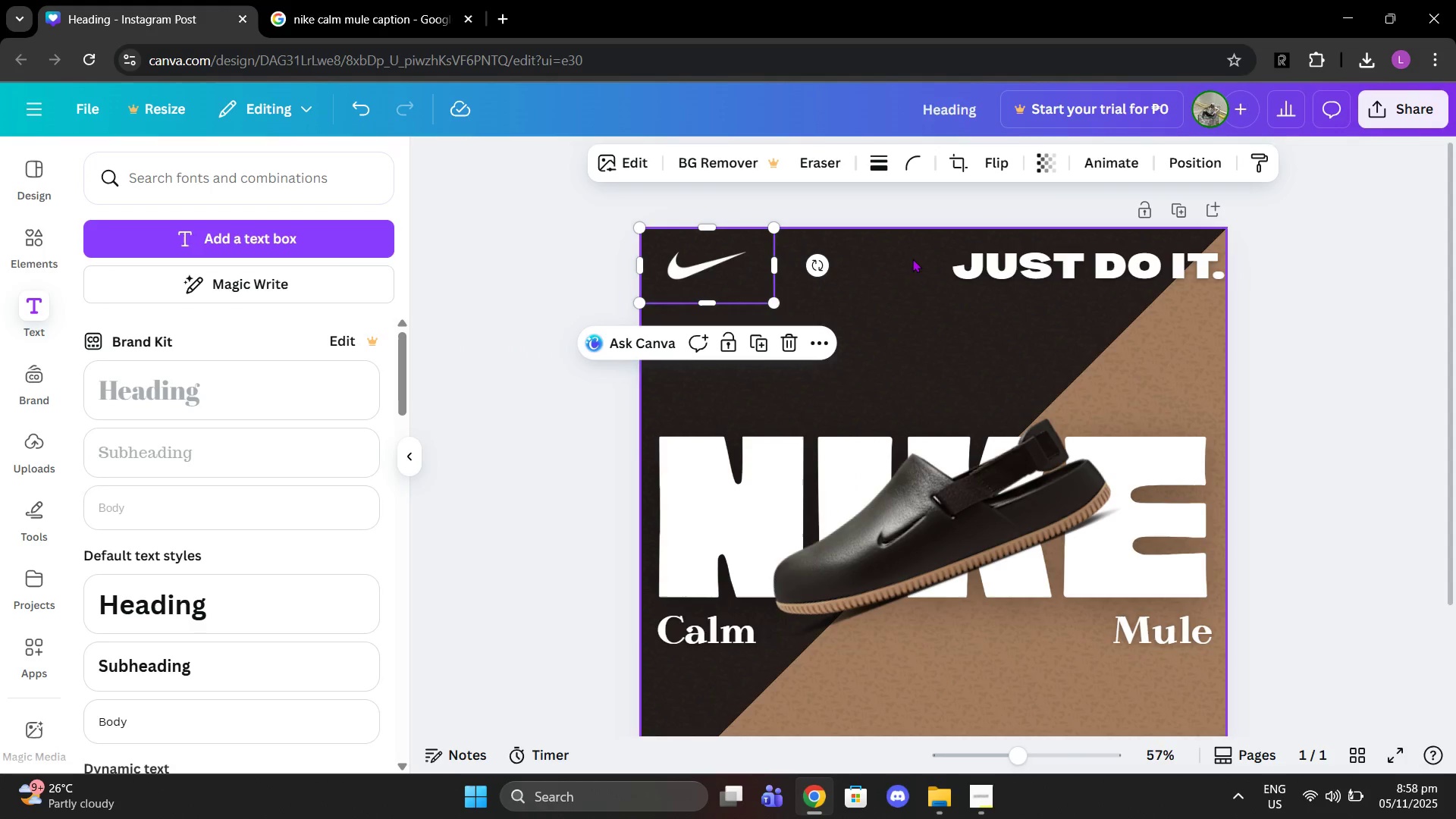 
left_click_drag(start_coordinate=[912, 259], to_coordinate=[917, 259])
 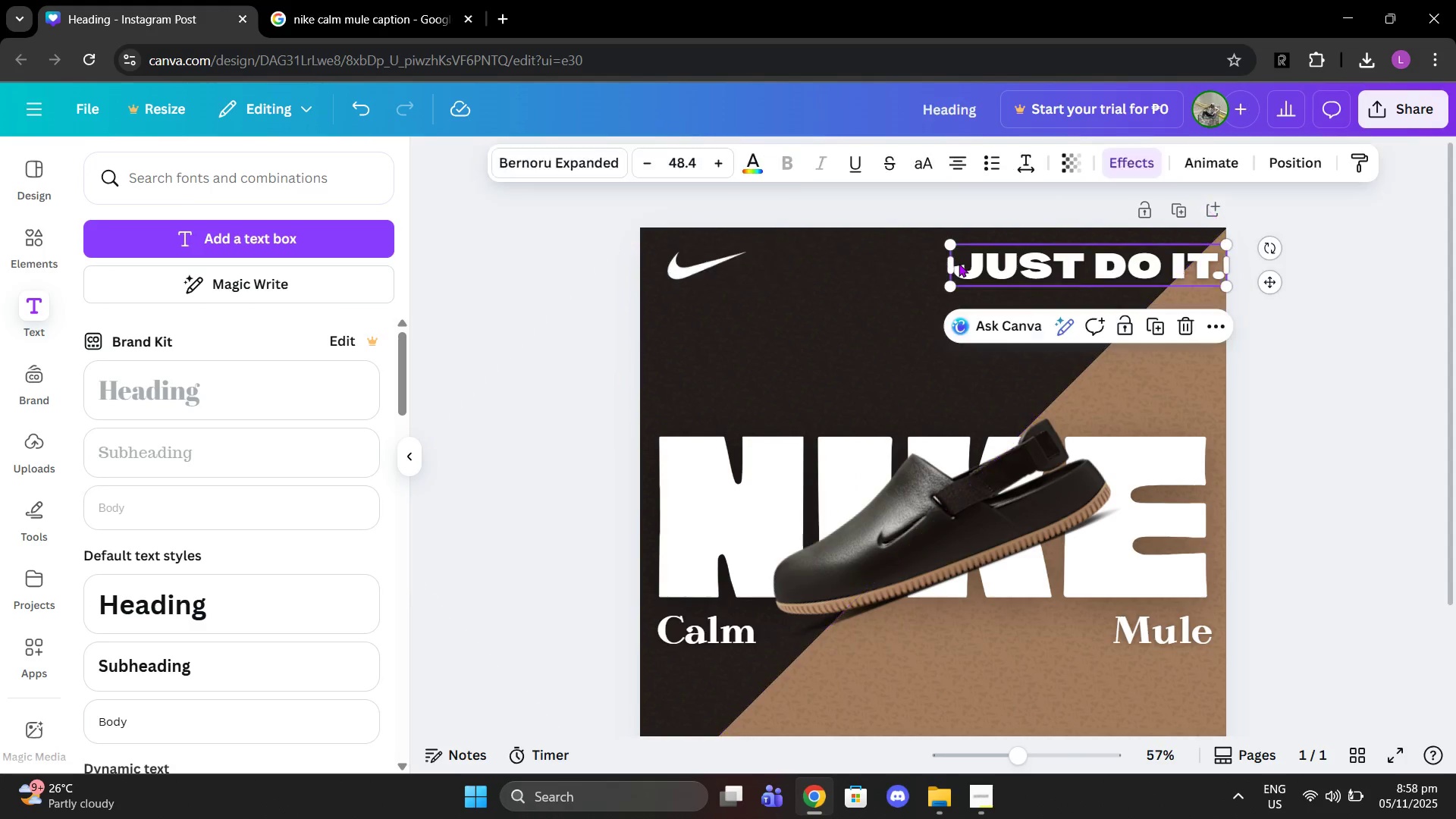 
double_click([959, 263])
 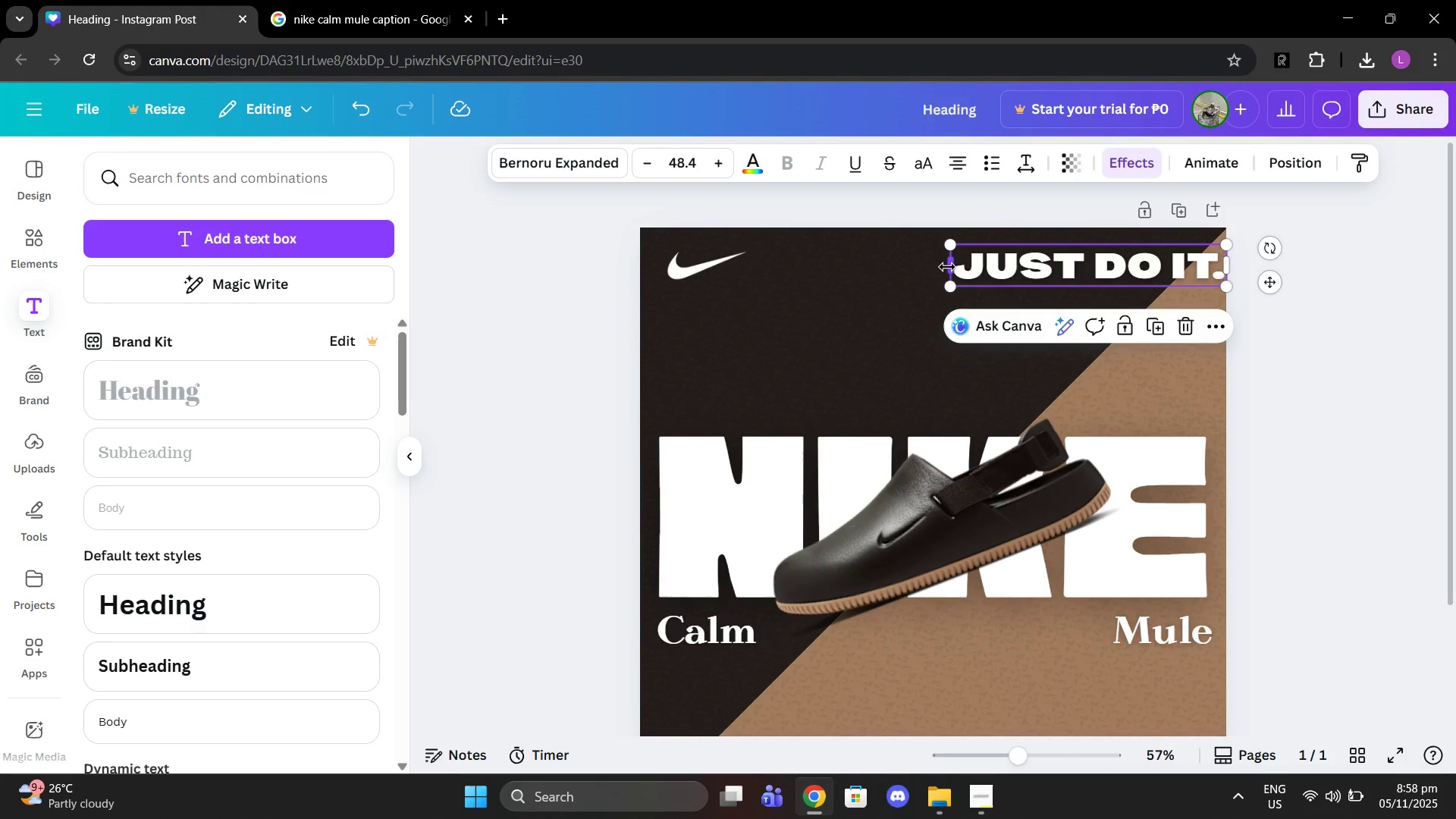 
left_click_drag(start_coordinate=[947, 267], to_coordinate=[1080, 257])
 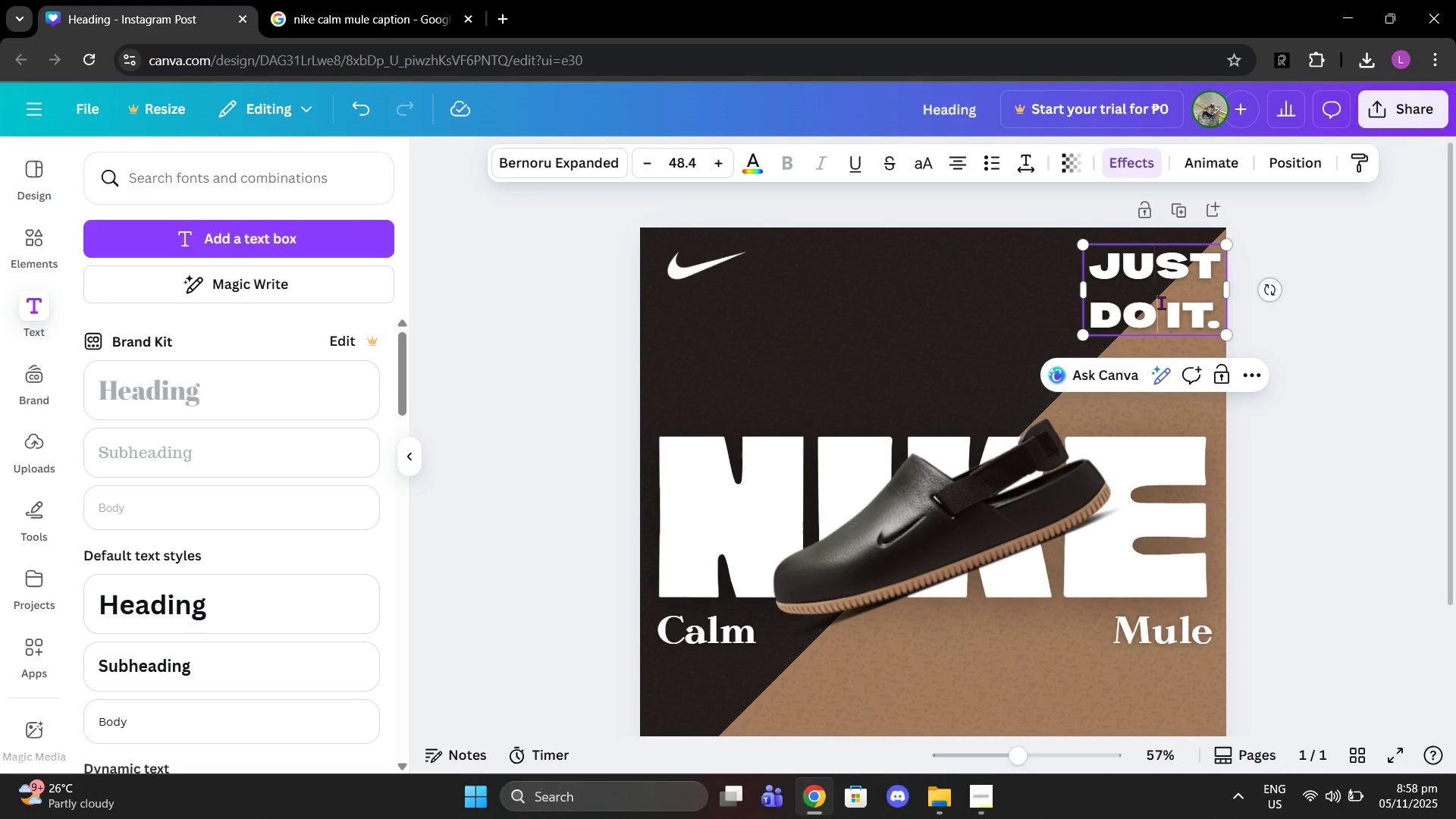 
double_click([1161, 303])
 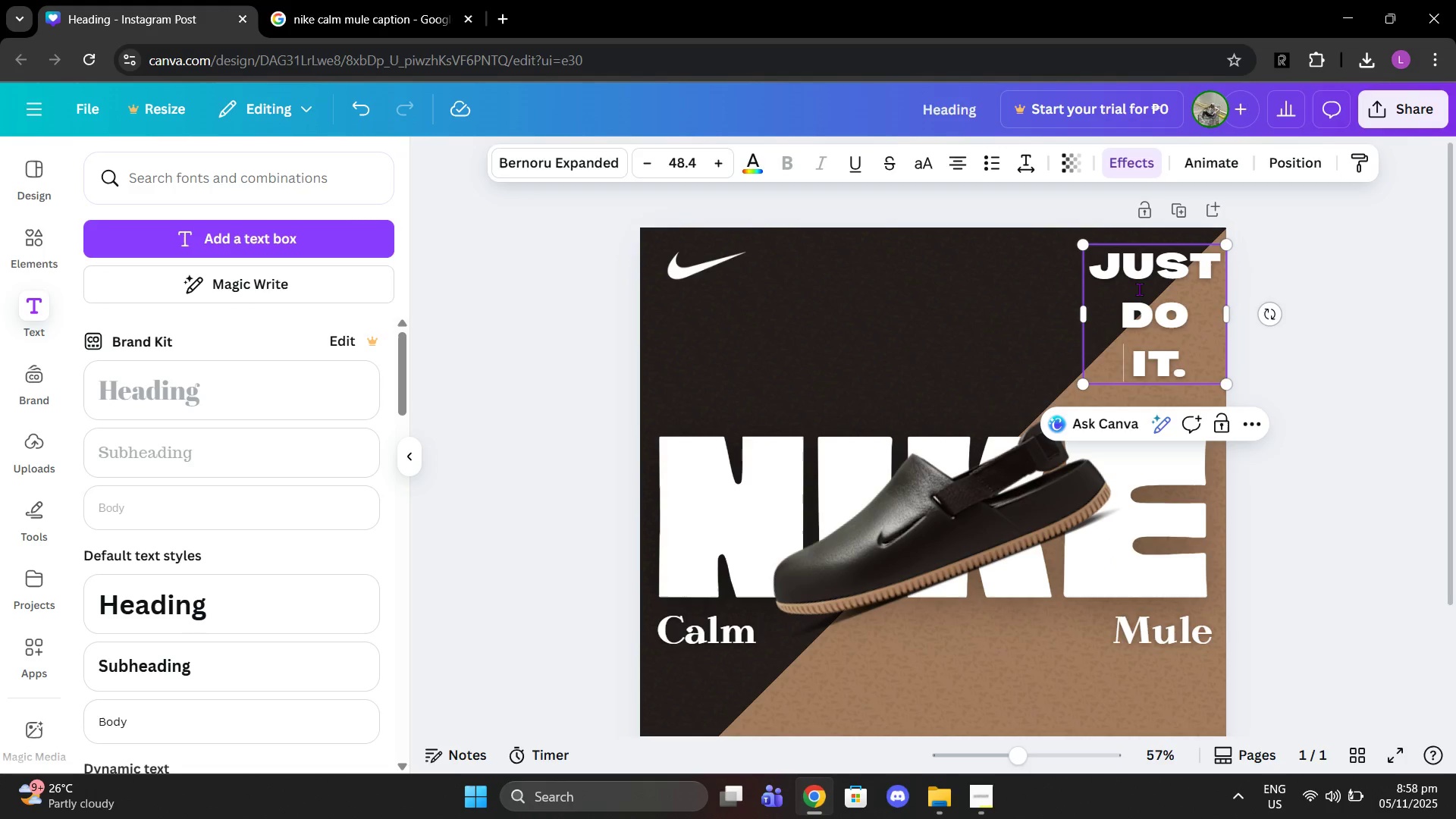 
key(Enter)
 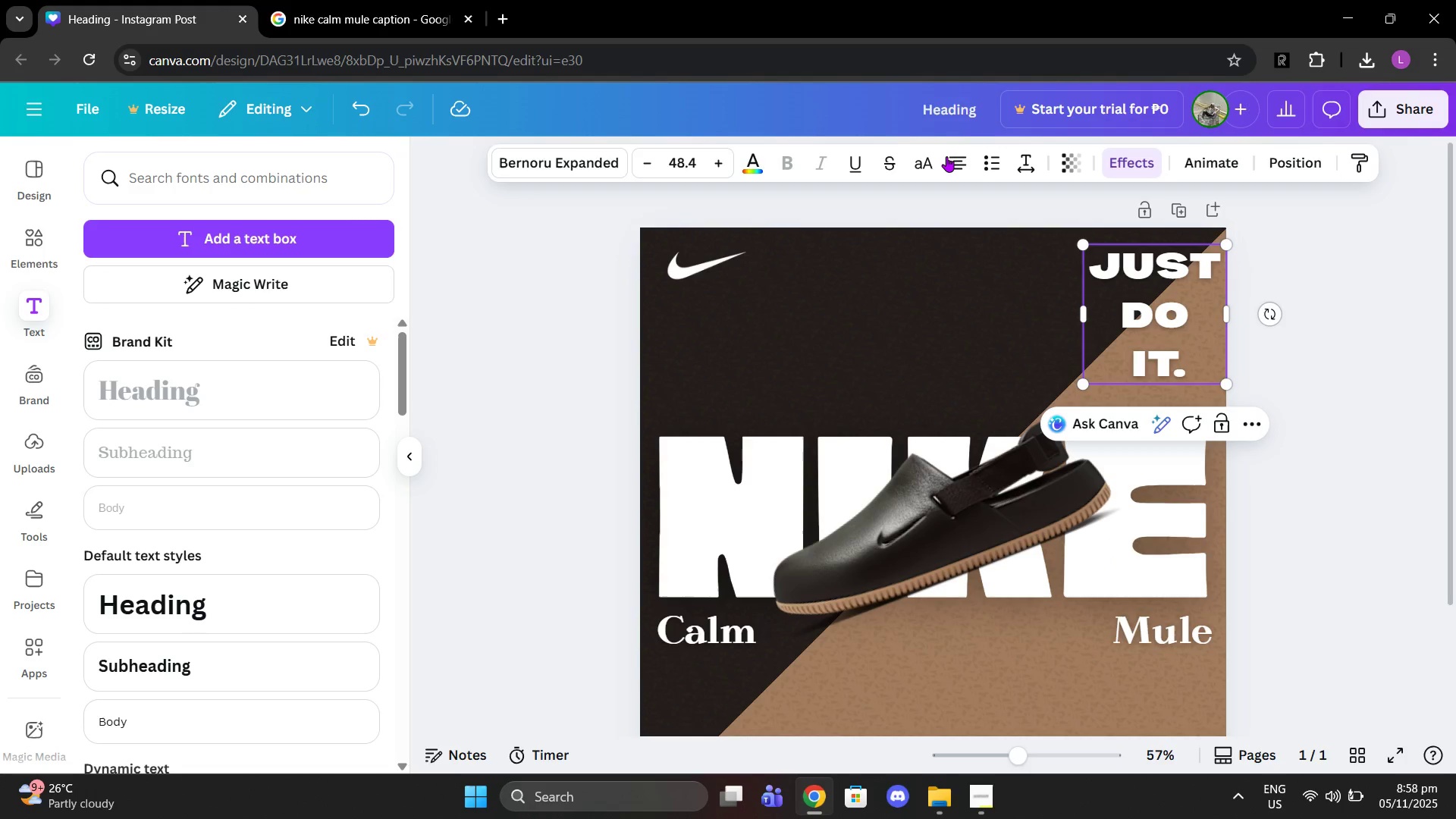 
left_click([956, 165])
 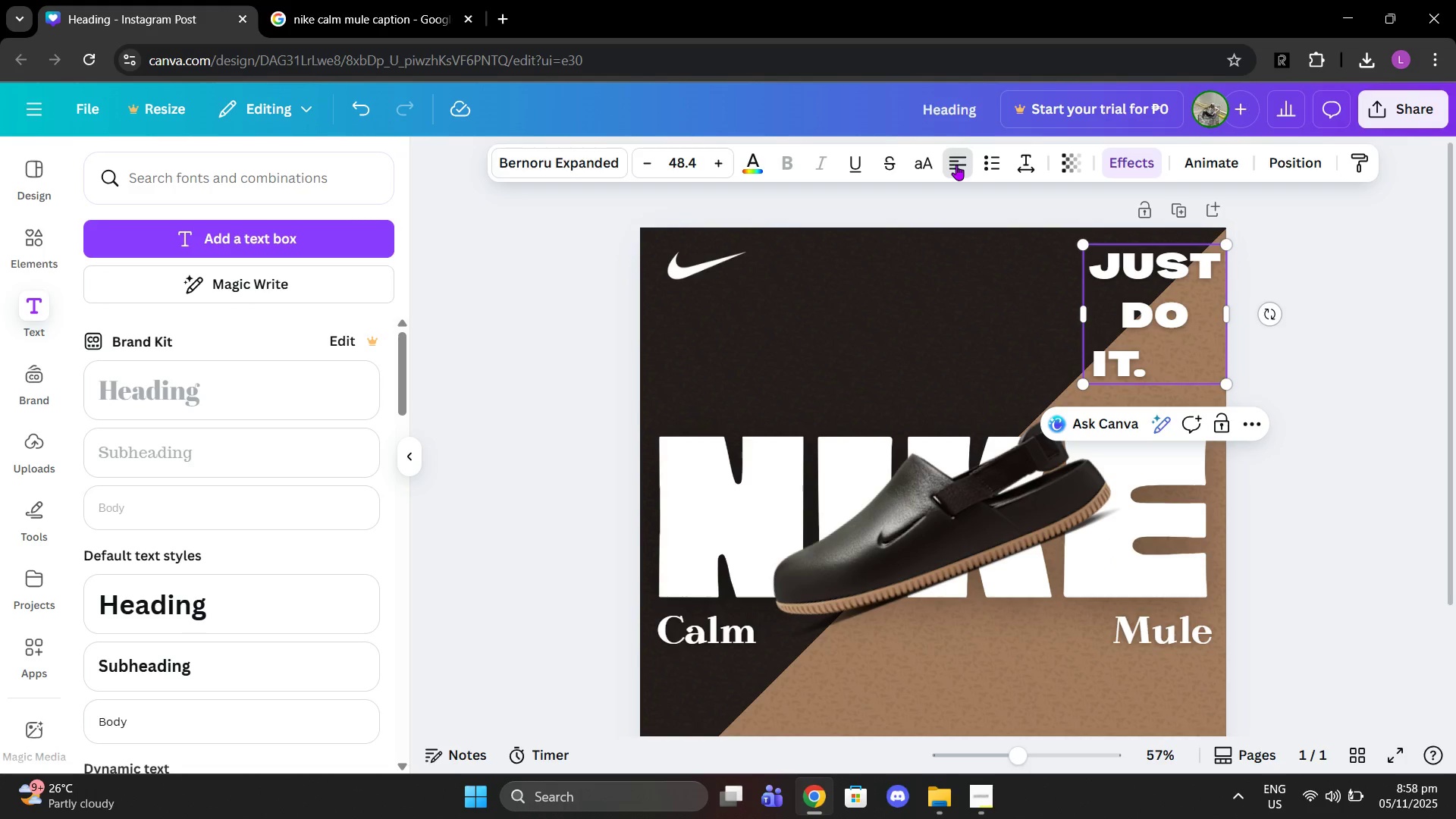 
left_click([956, 165])
 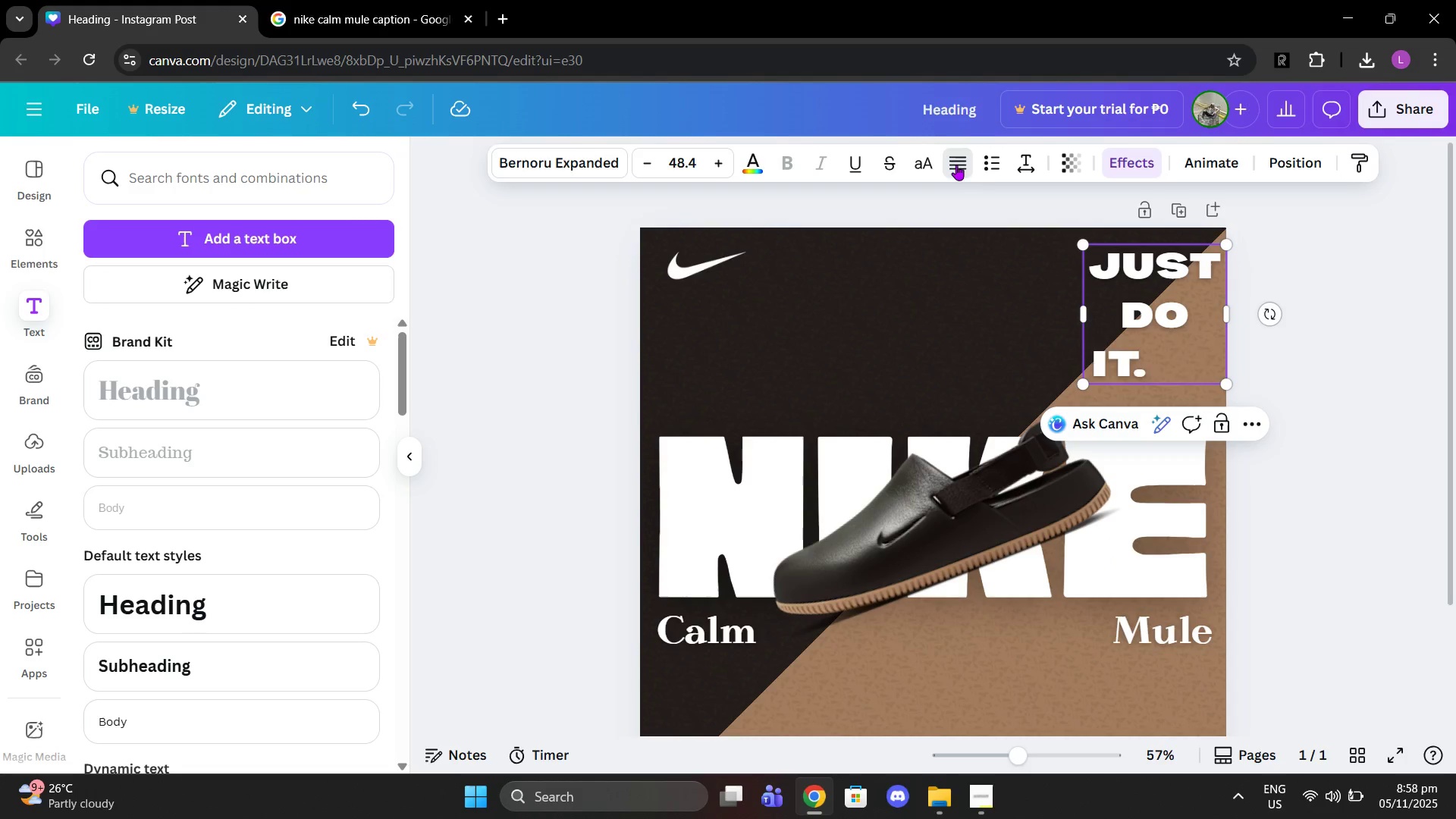 
left_click([956, 165])
 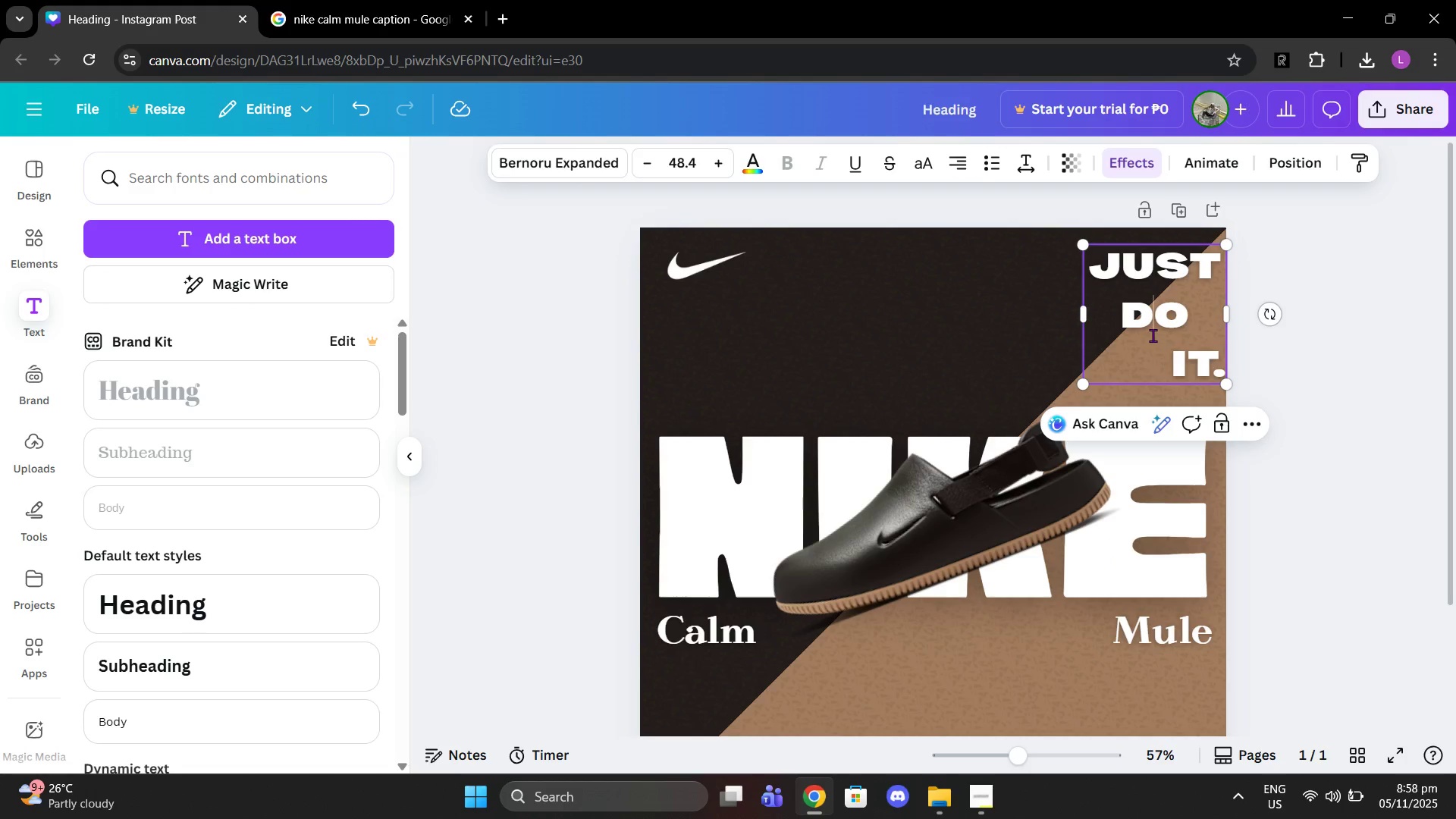 
left_click([1153, 335])
 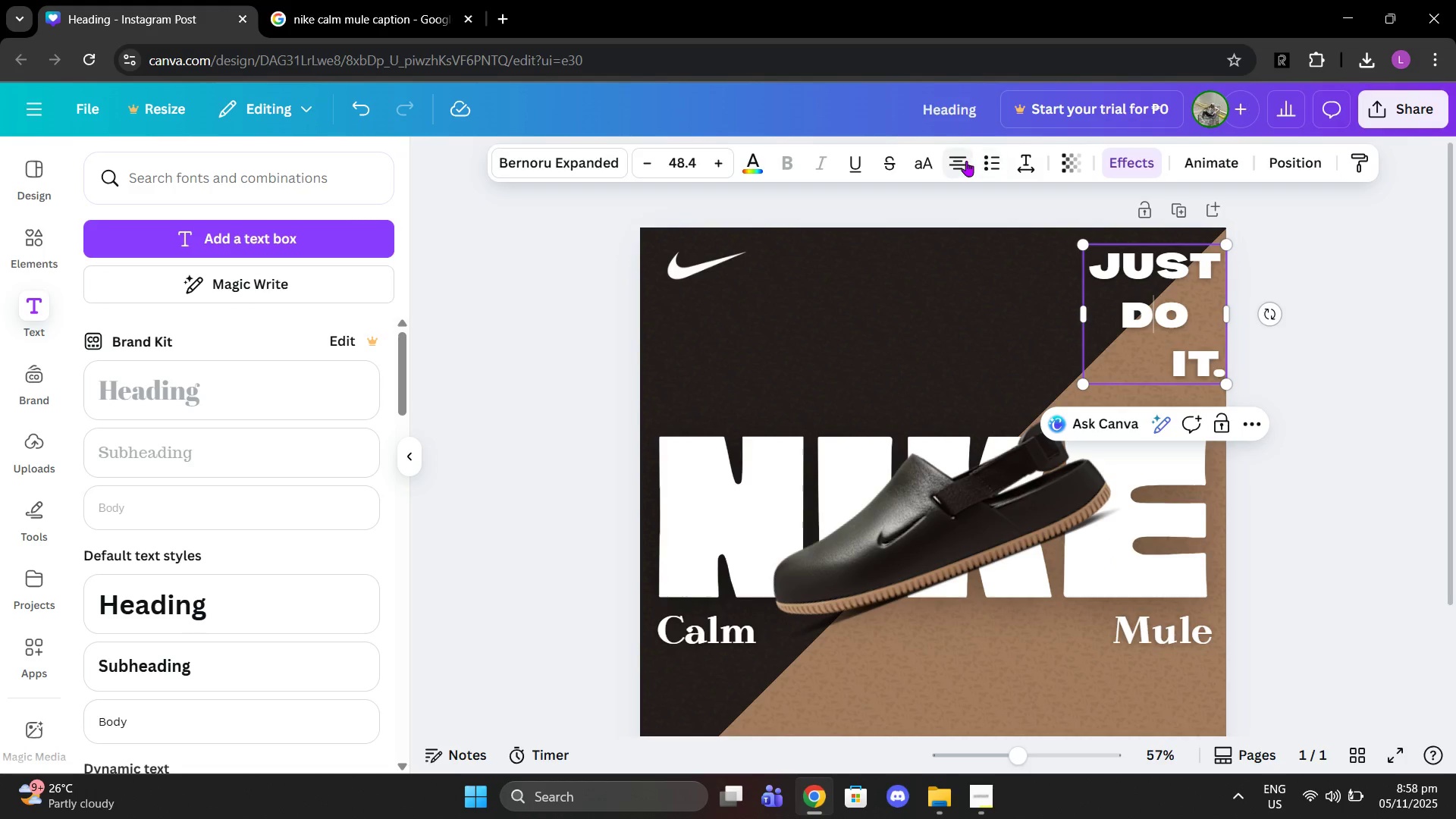 
left_click([966, 161])
 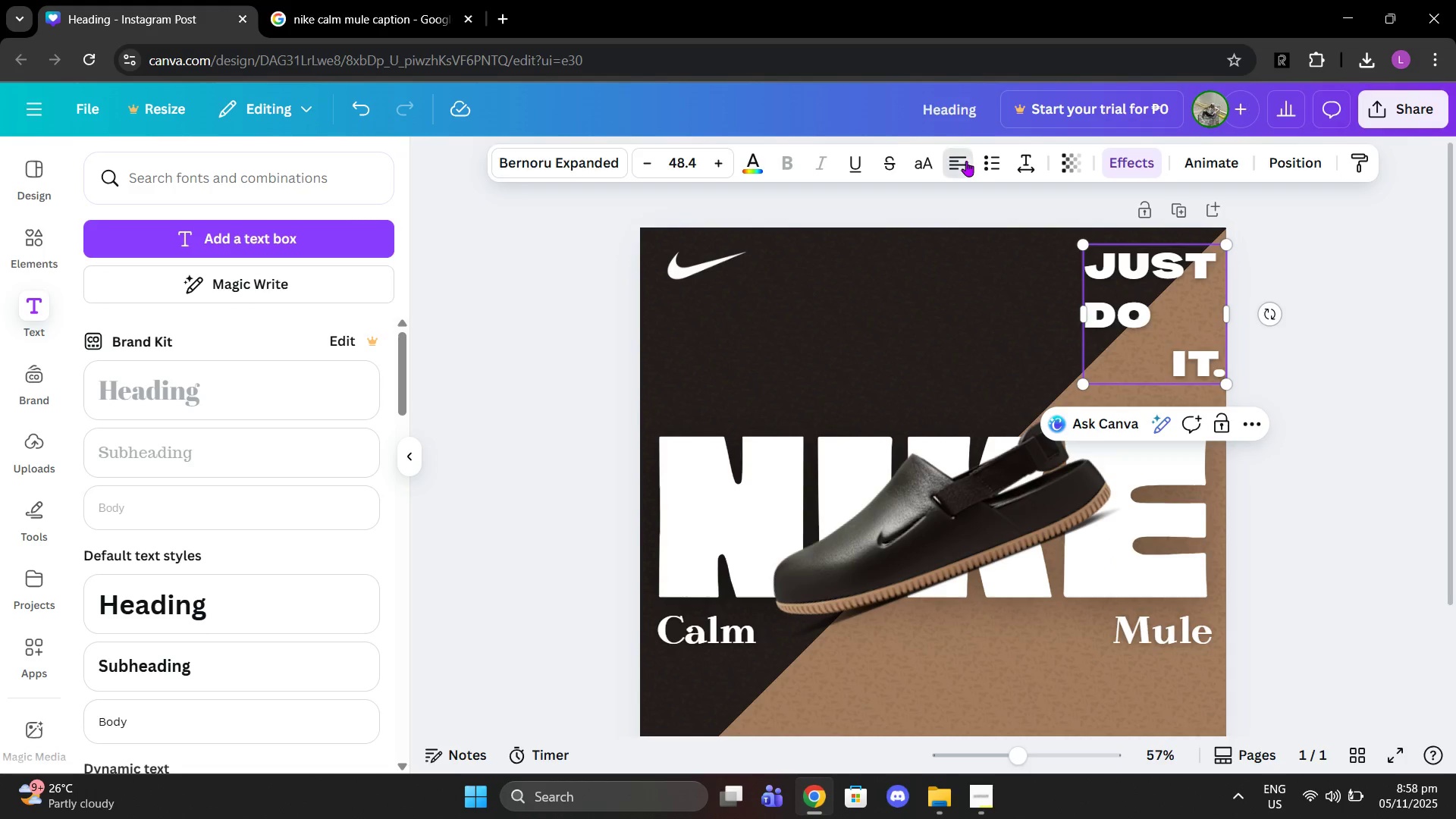 
left_click([966, 161])
 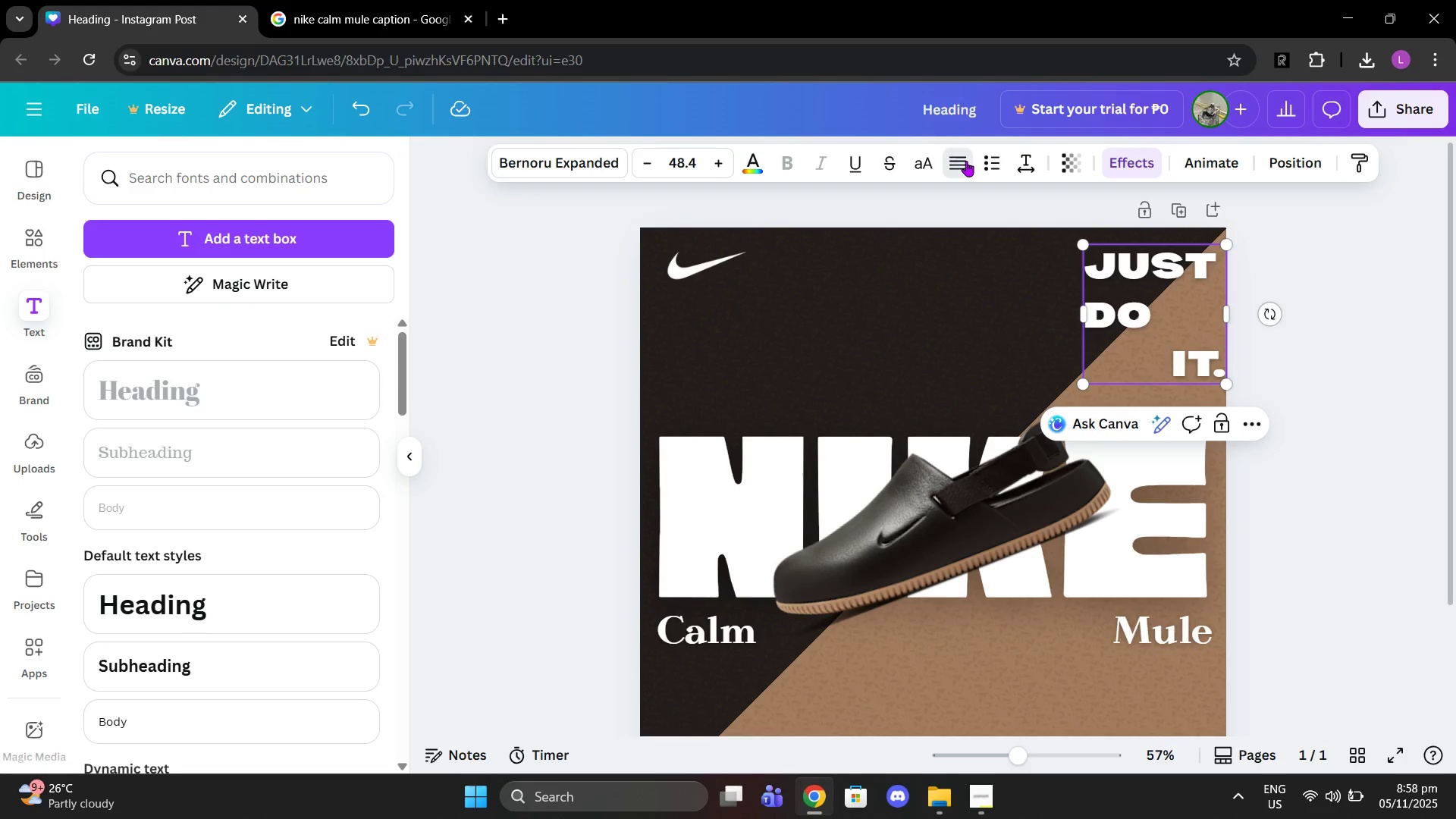 
left_click([966, 161])
 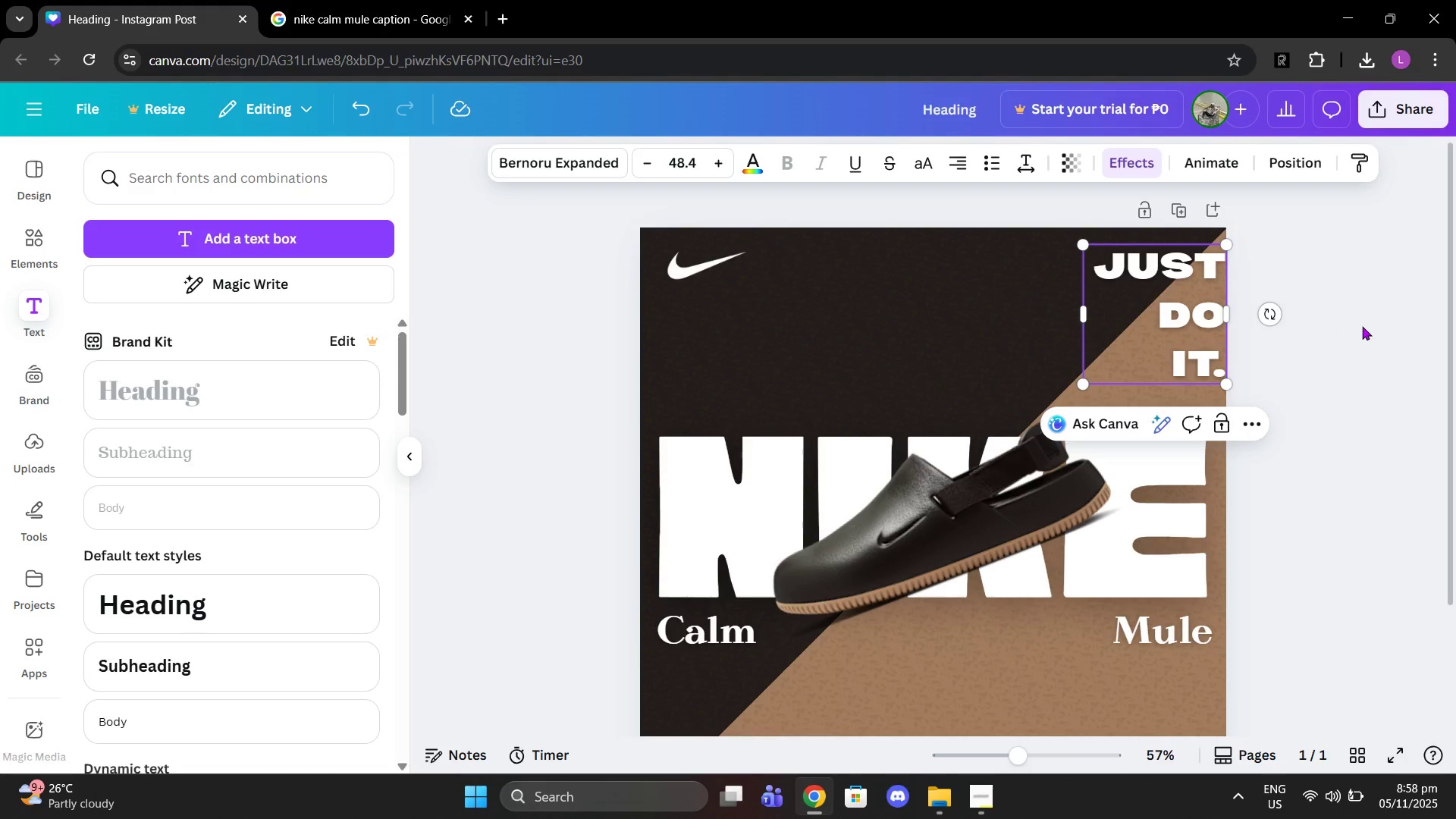 
left_click([1362, 326])
 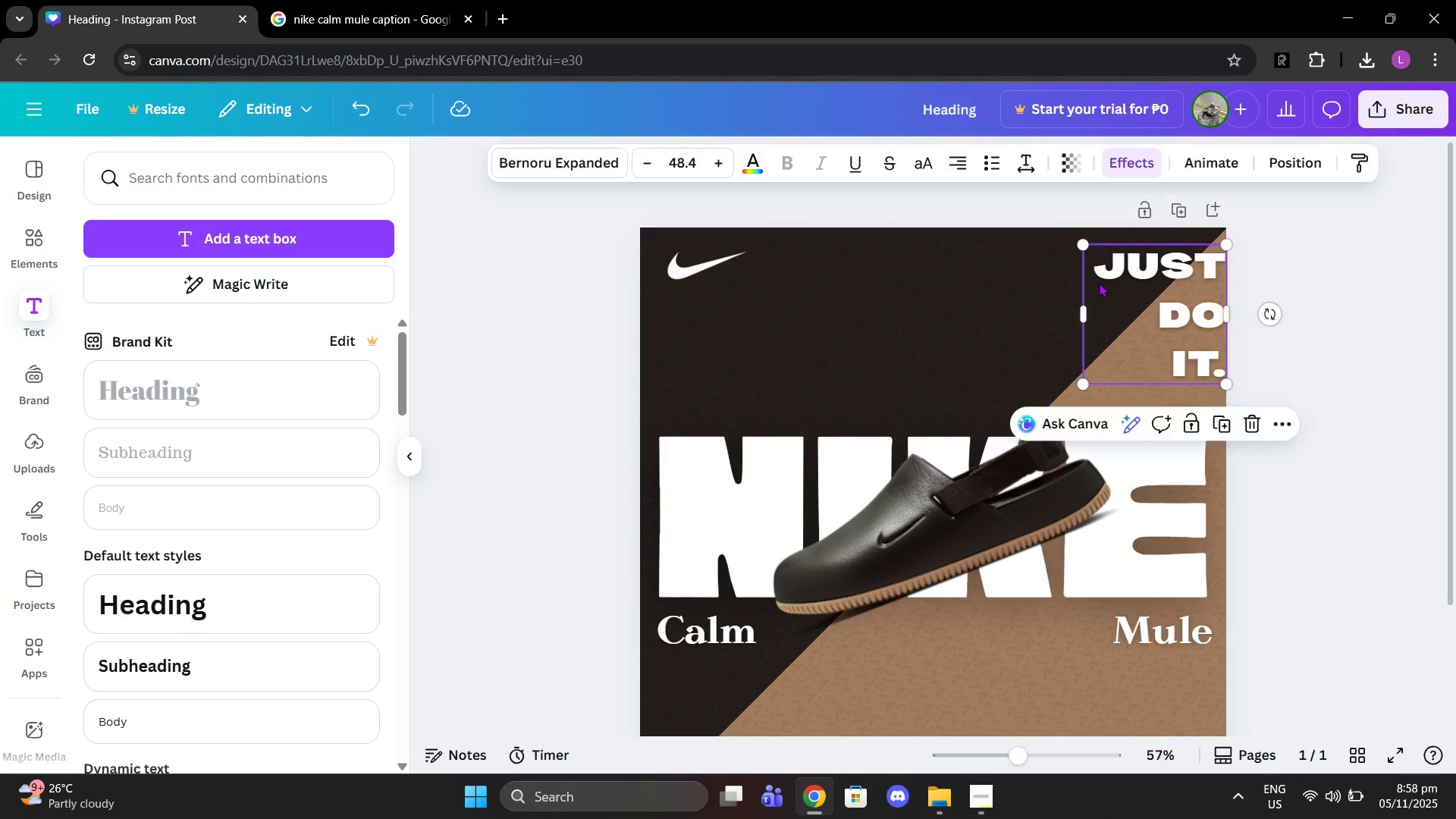 
left_click([1099, 283])
 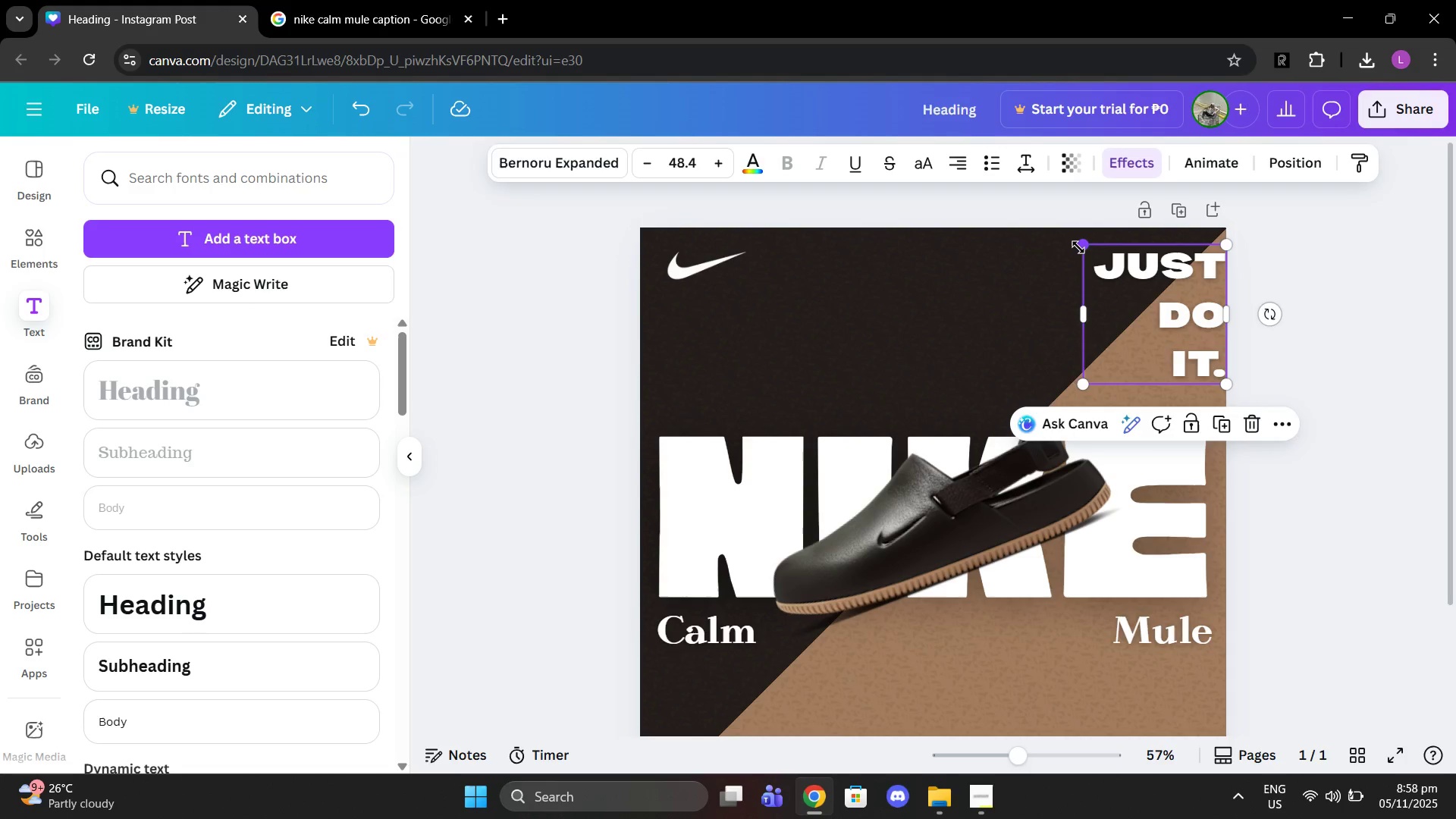 
left_click_drag(start_coordinate=[1078, 247], to_coordinate=[1137, 290])
 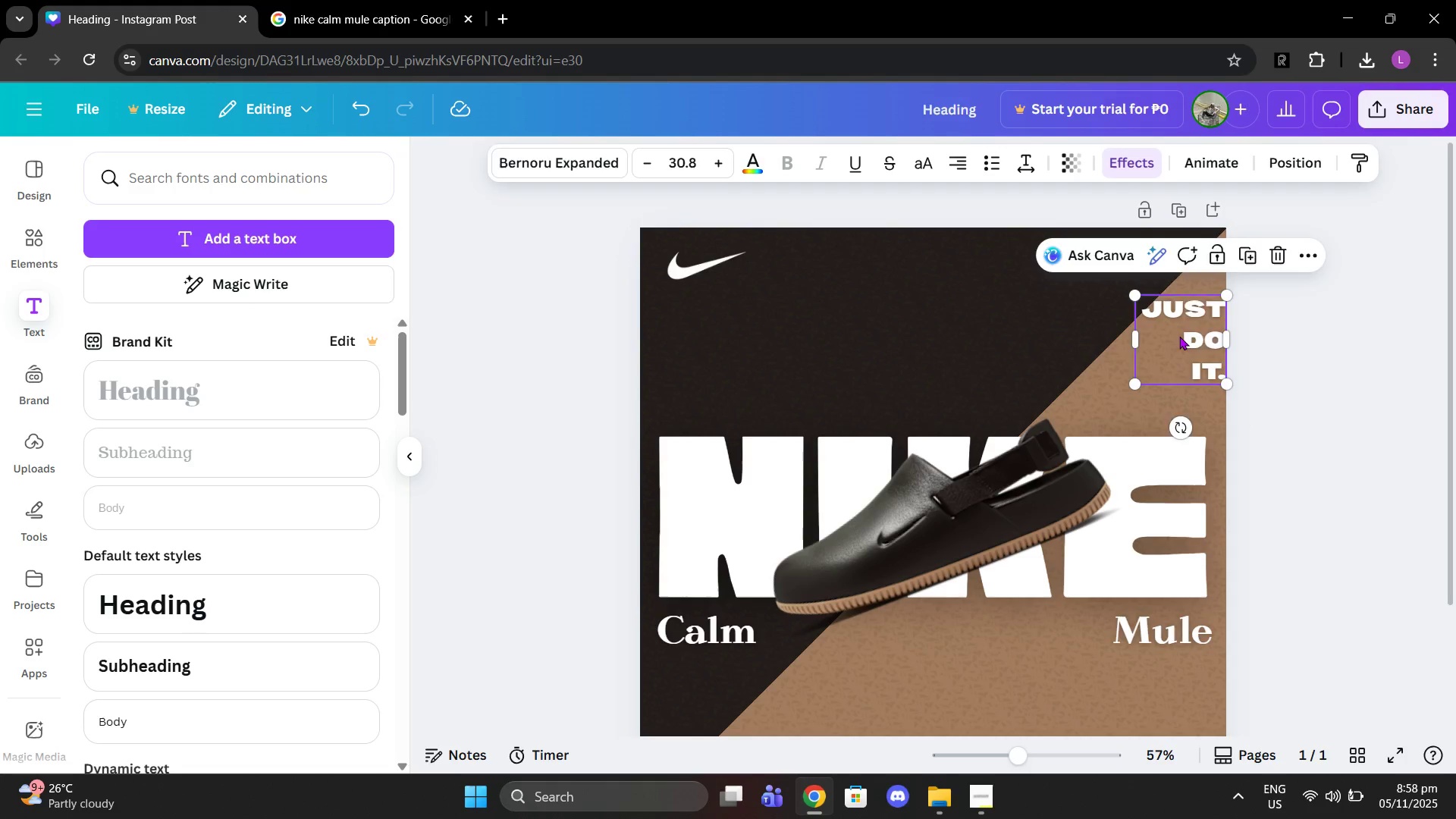 
left_click_drag(start_coordinate=[1179, 336], to_coordinate=[1162, 285])
 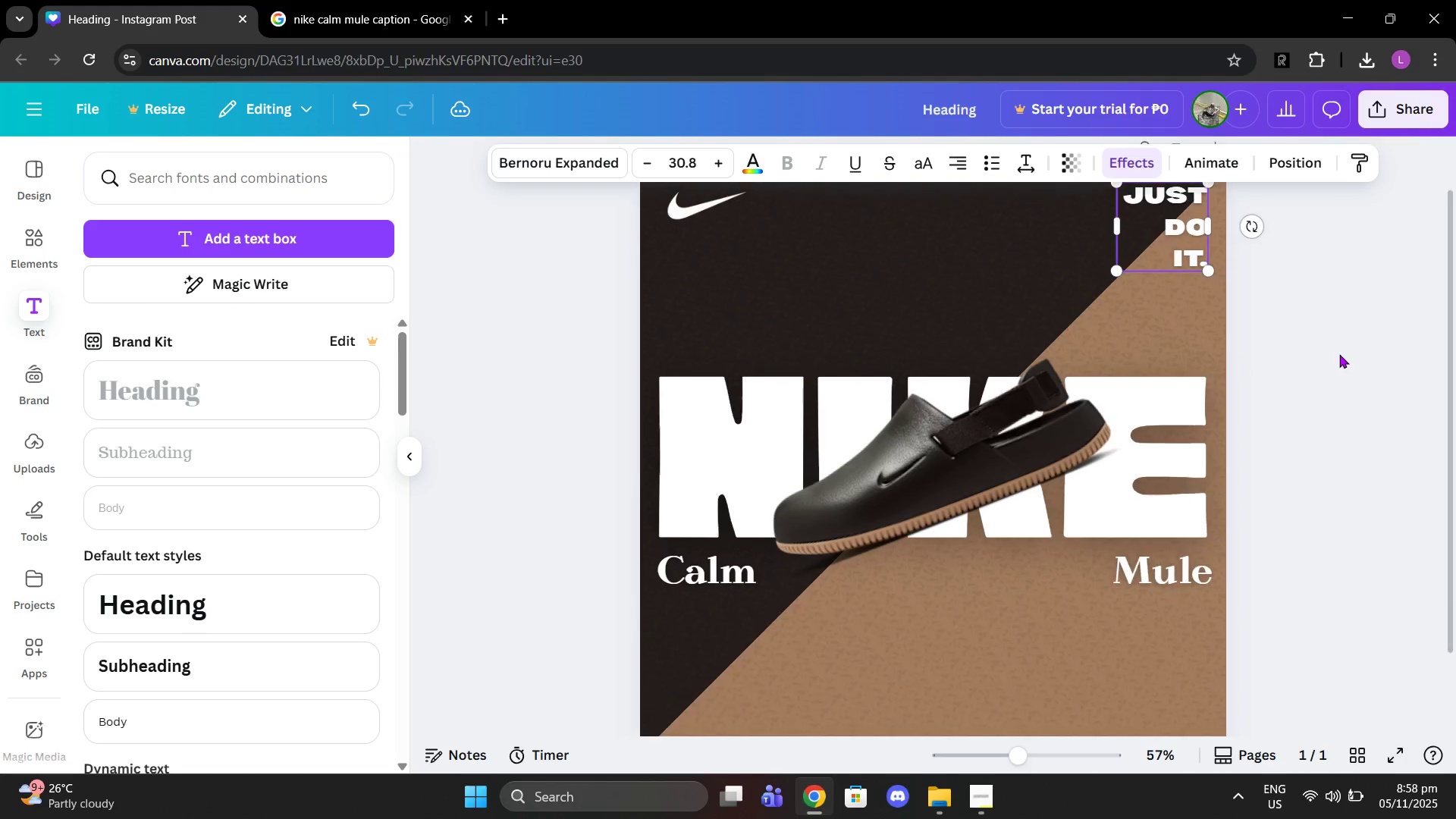 
scroll: coordinate [1339, 354], scroll_direction: down, amount: 2.0
 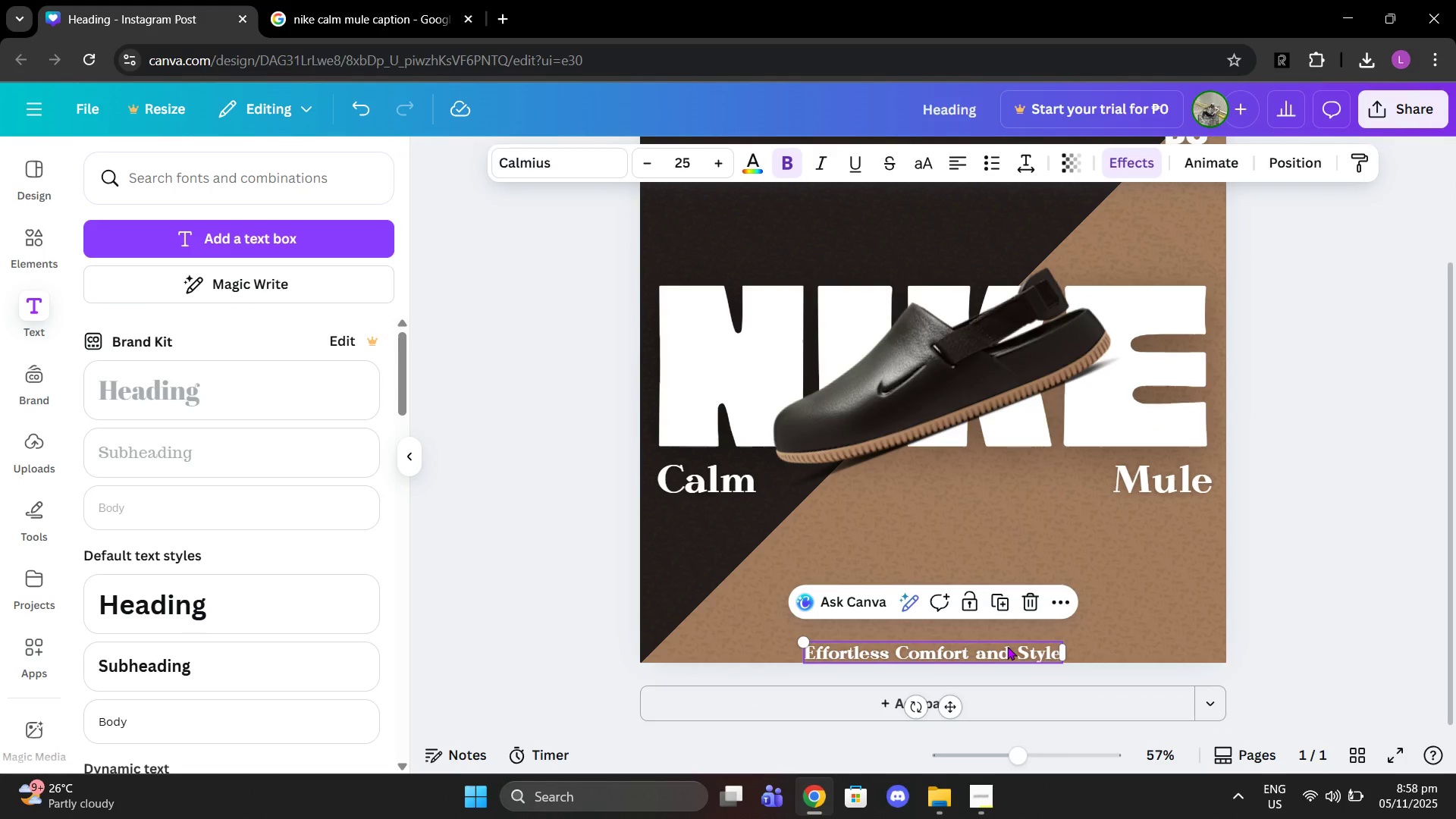 
left_click([1007, 646])
 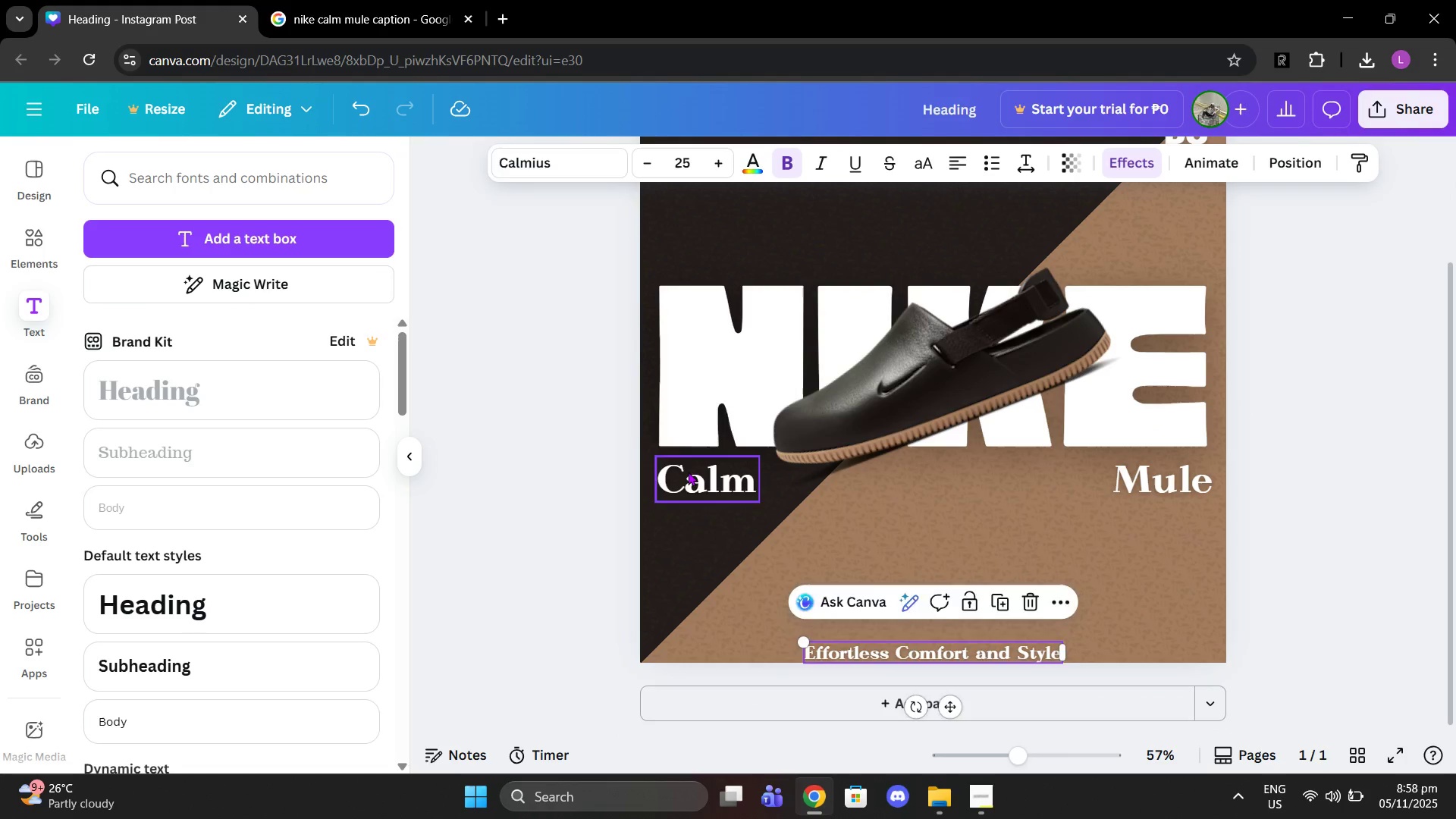 
left_click_drag(start_coordinate=[688, 472], to_coordinate=[689, 462])
 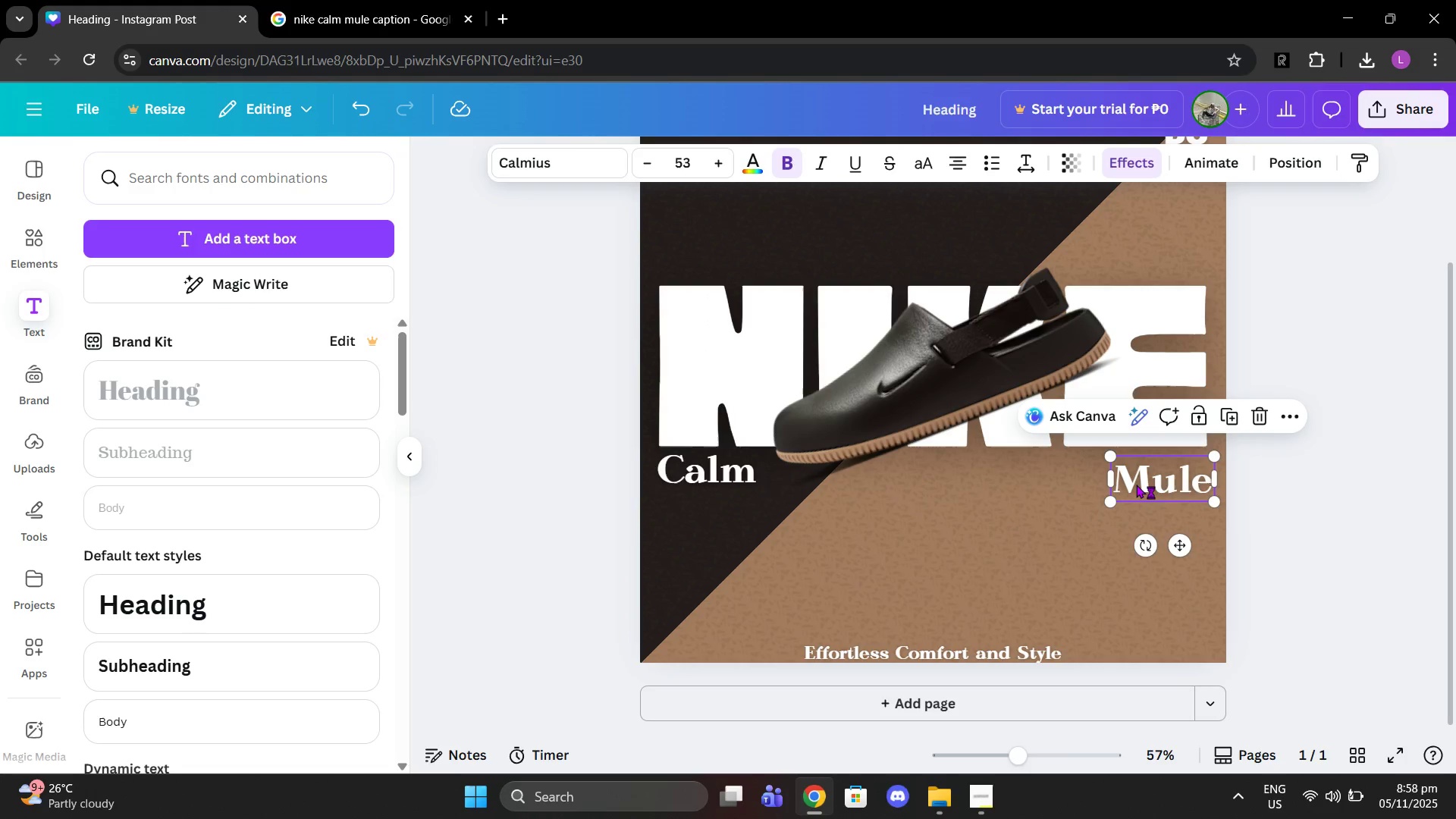 
left_click_drag(start_coordinate=[1136, 484], to_coordinate=[1136, 479])
 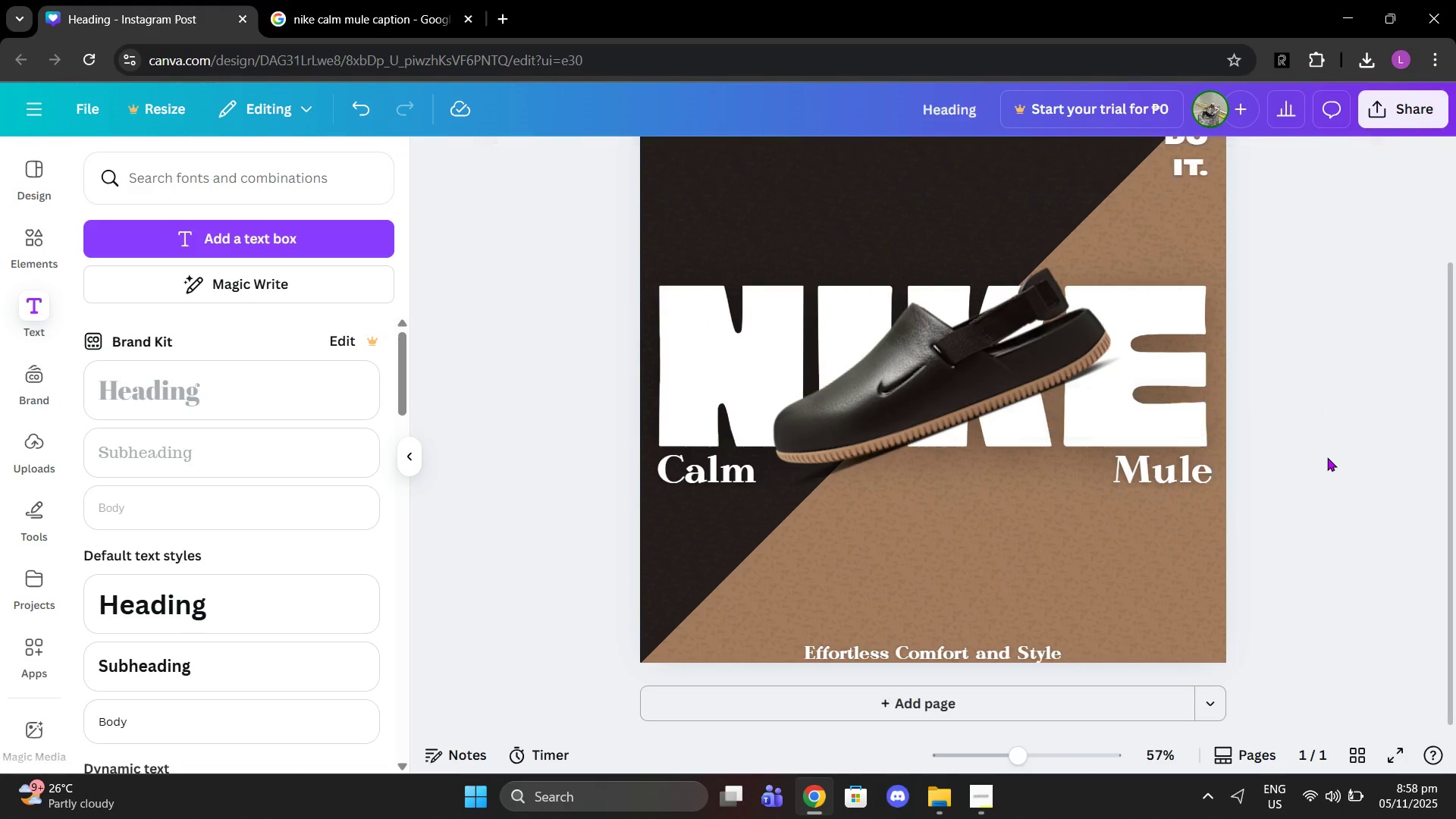 
left_click([1327, 457])
 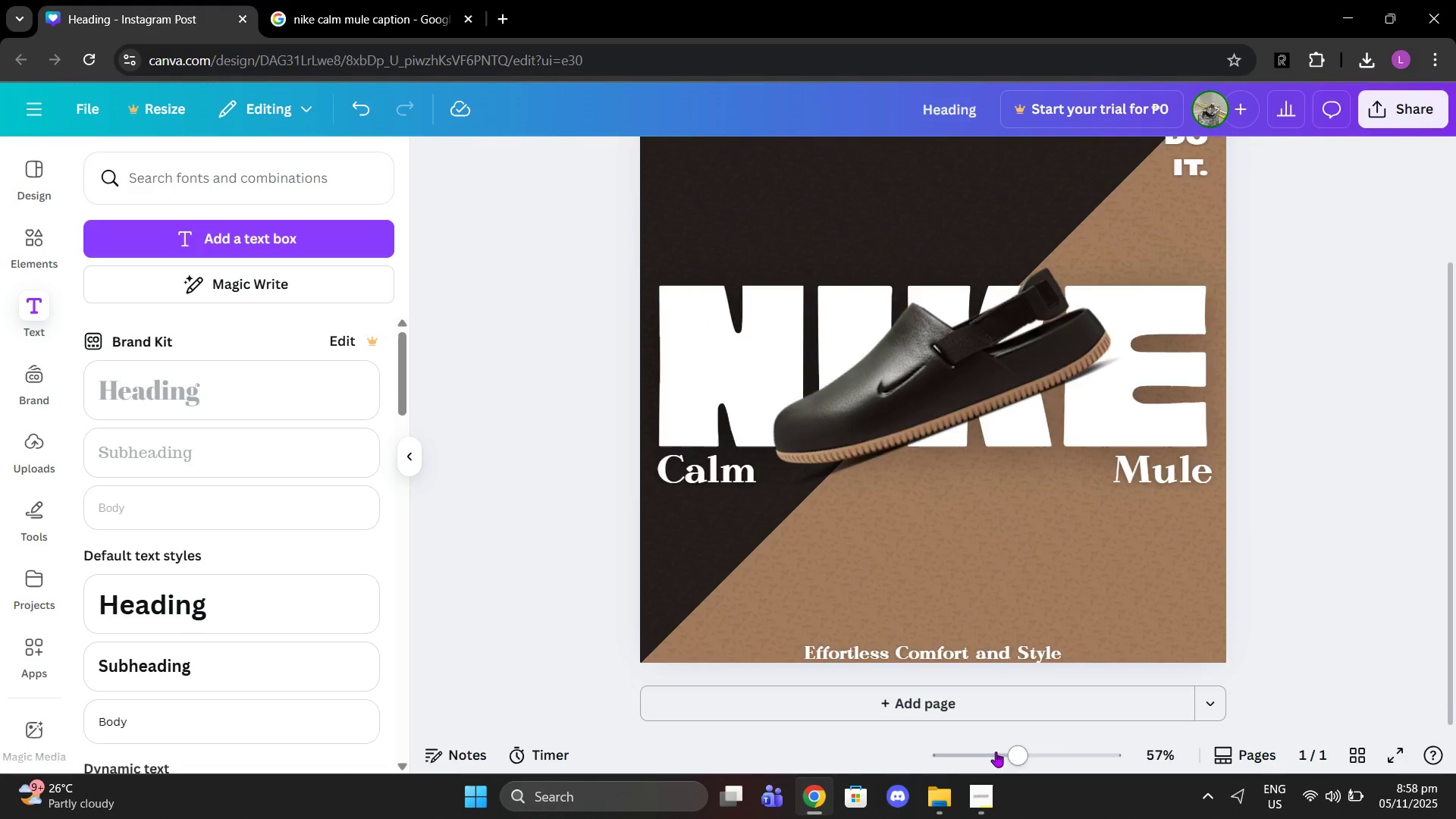 
left_click_drag(start_coordinate=[1001, 752], to_coordinate=[1015, 732])
 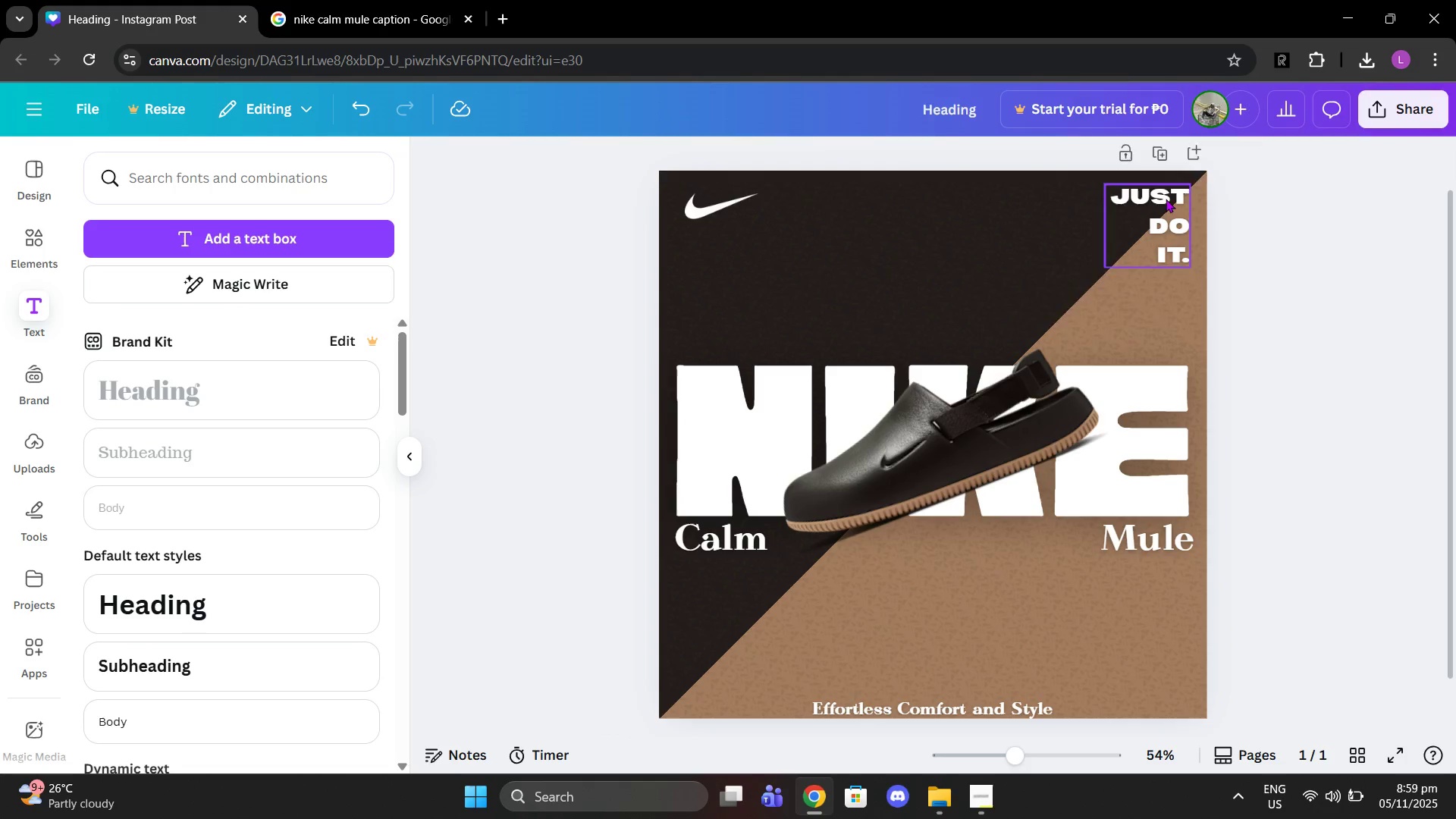 
left_click([1166, 199])
 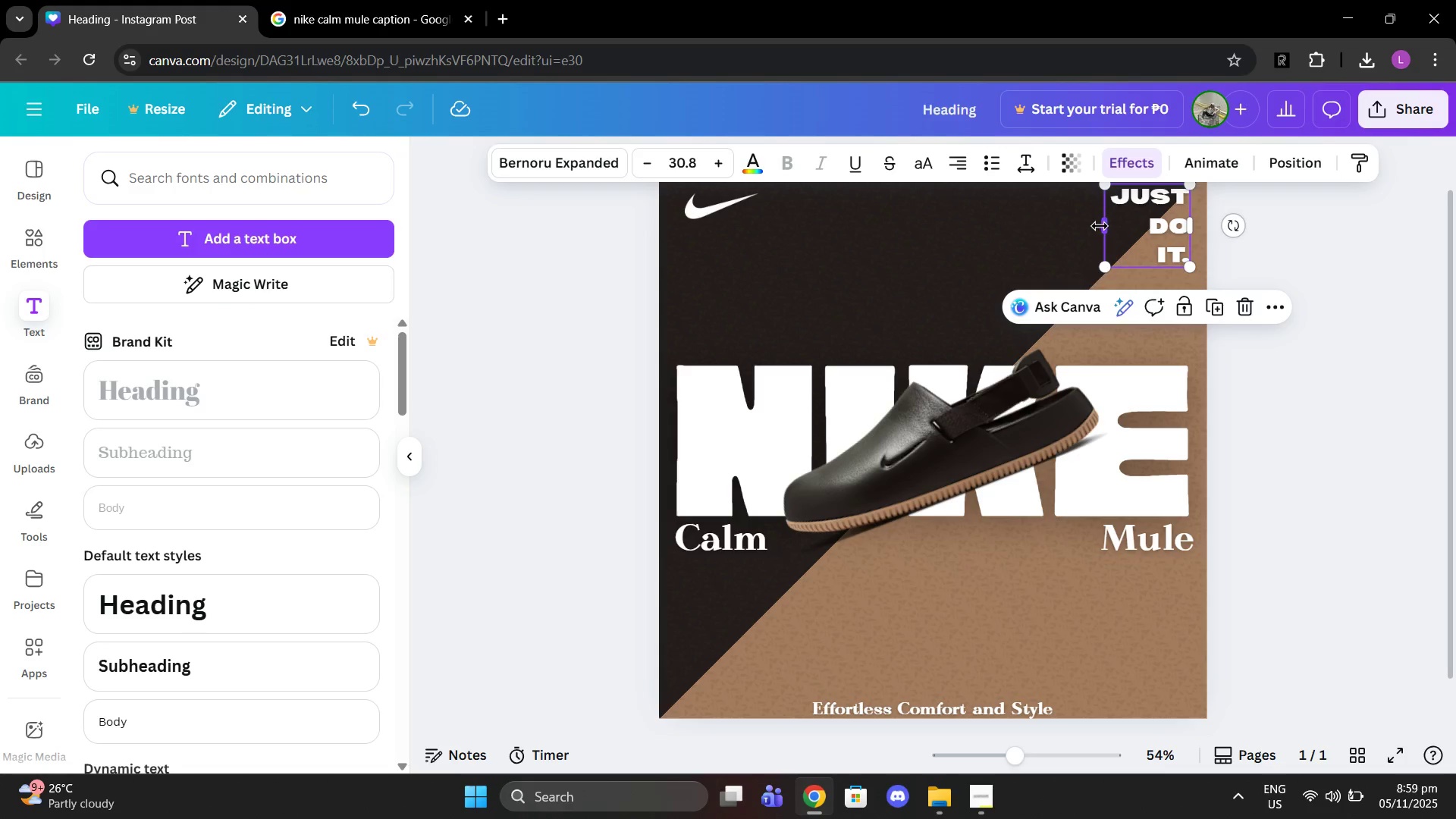 
left_click_drag(start_coordinate=[1102, 226], to_coordinate=[983, 219])
 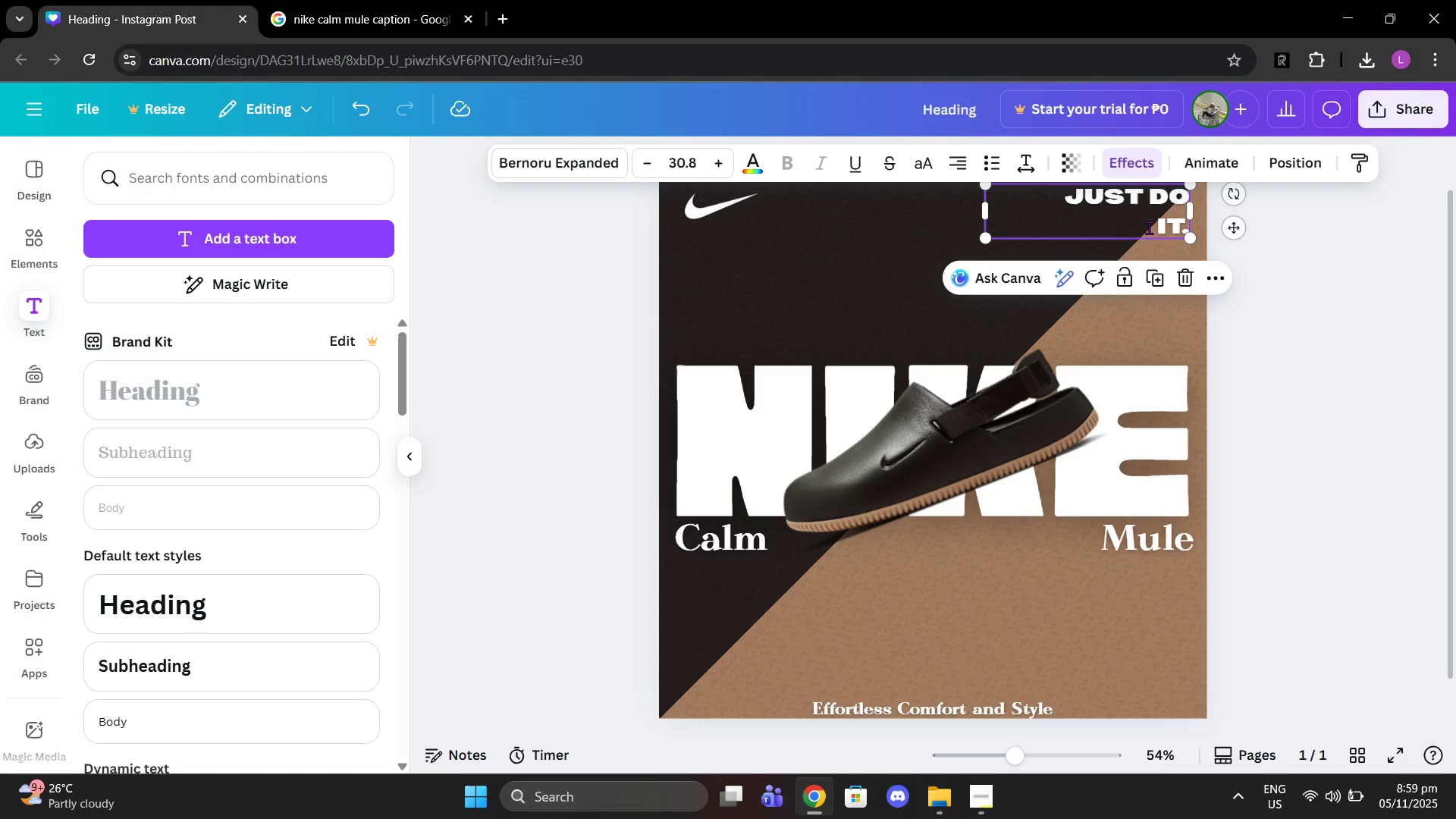 
left_click([1149, 228])
 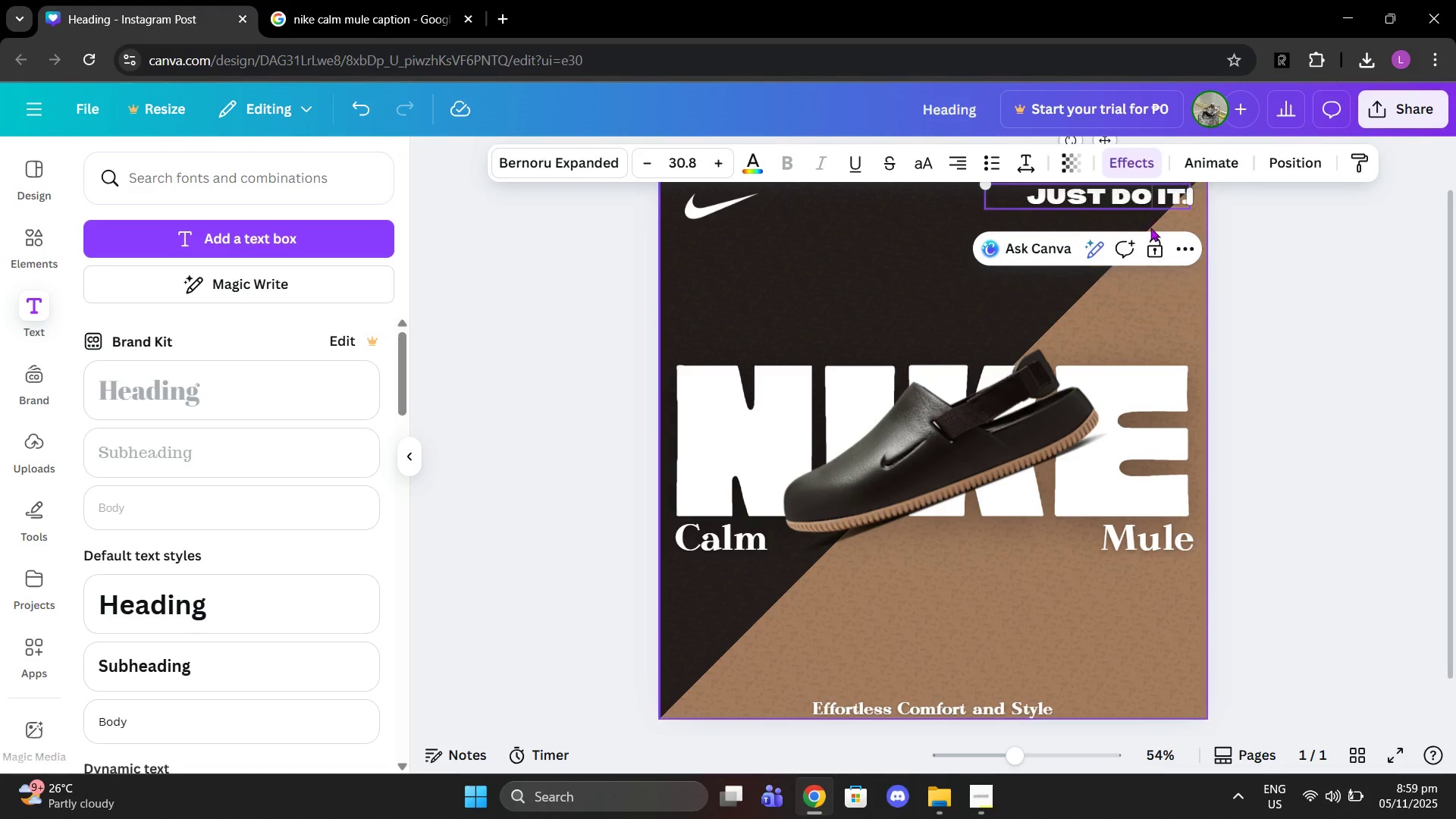 
key(Backspace)